 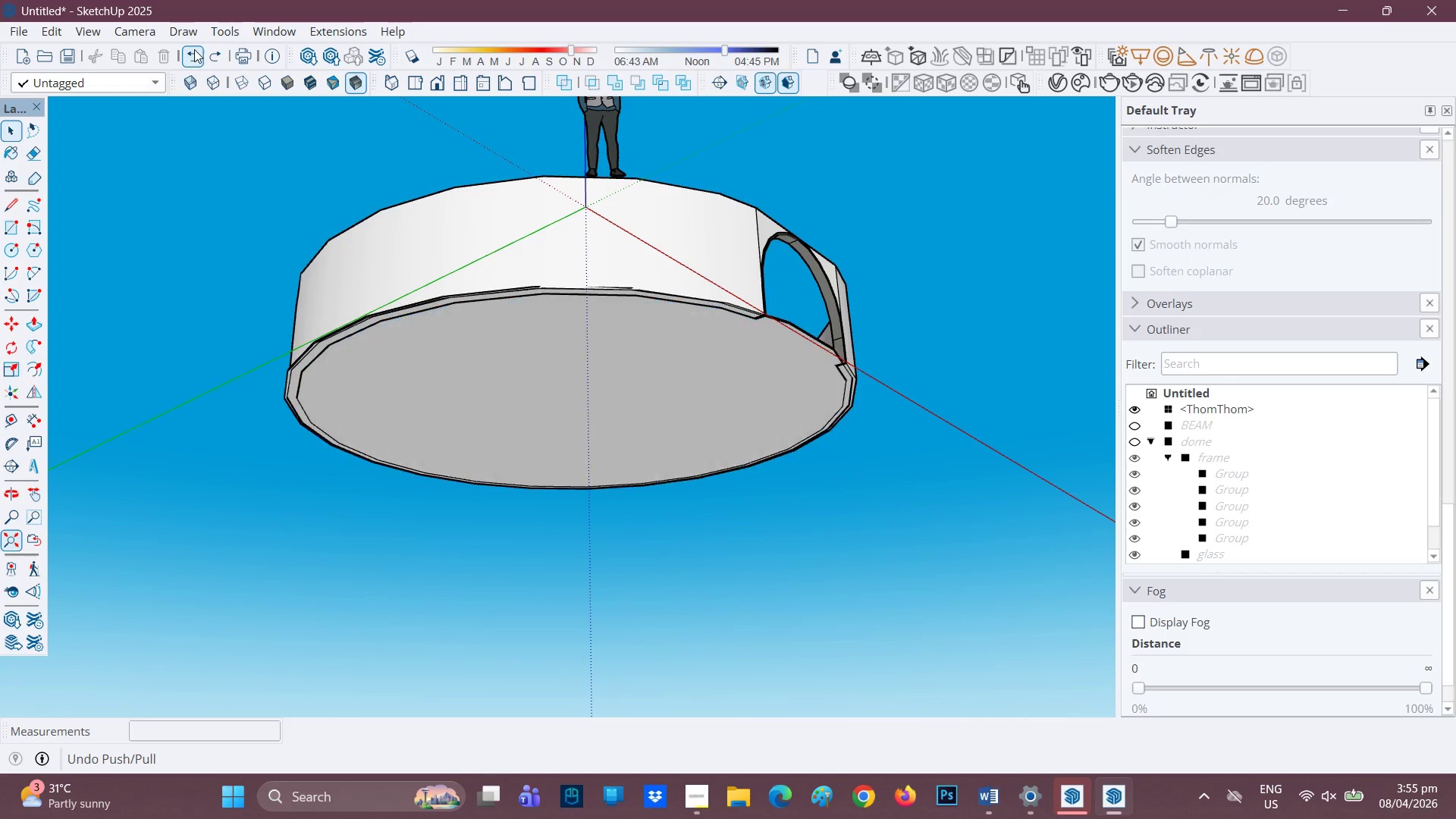 
left_click([193, 49])
 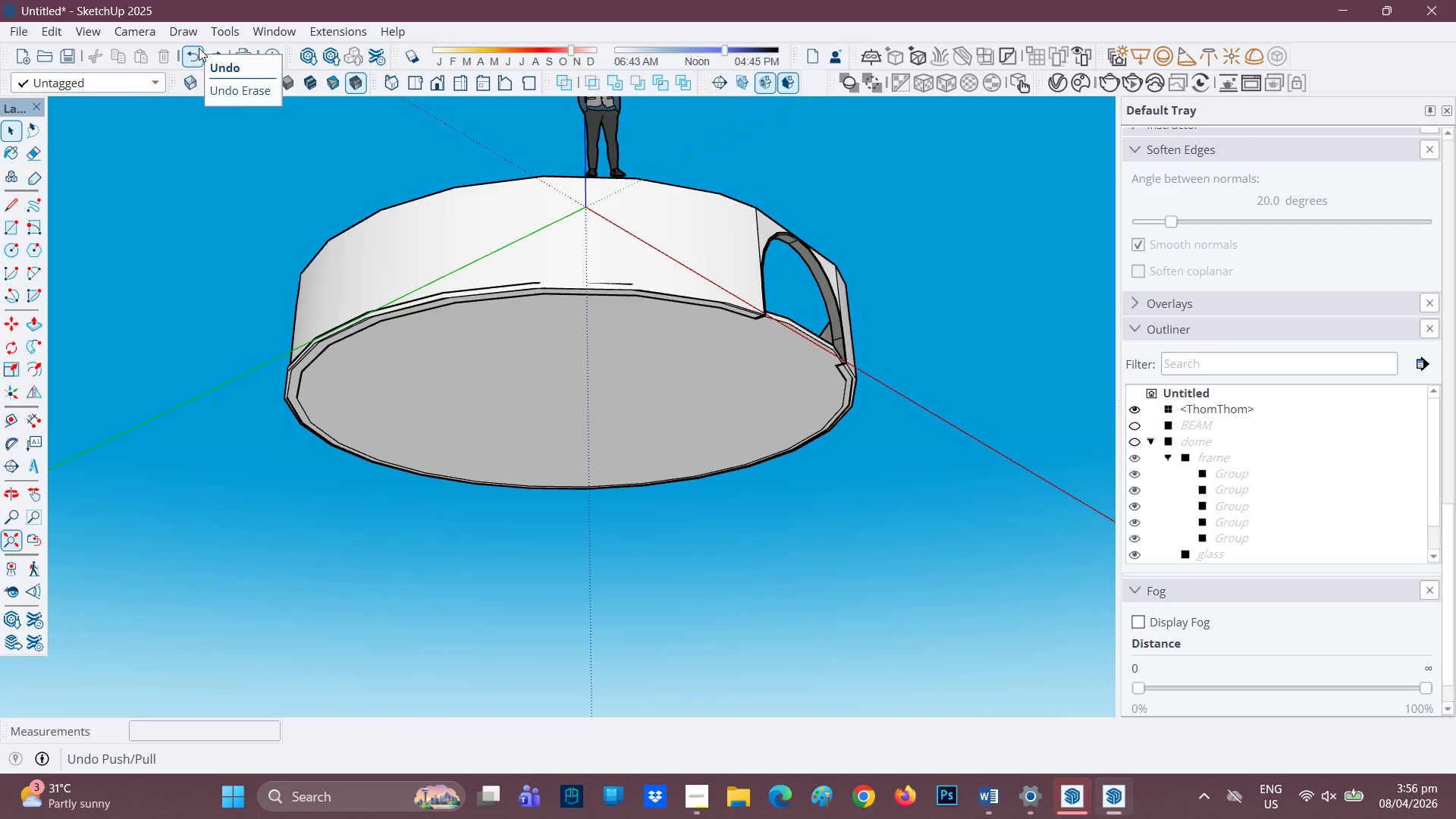 
double_click([213, 56])
 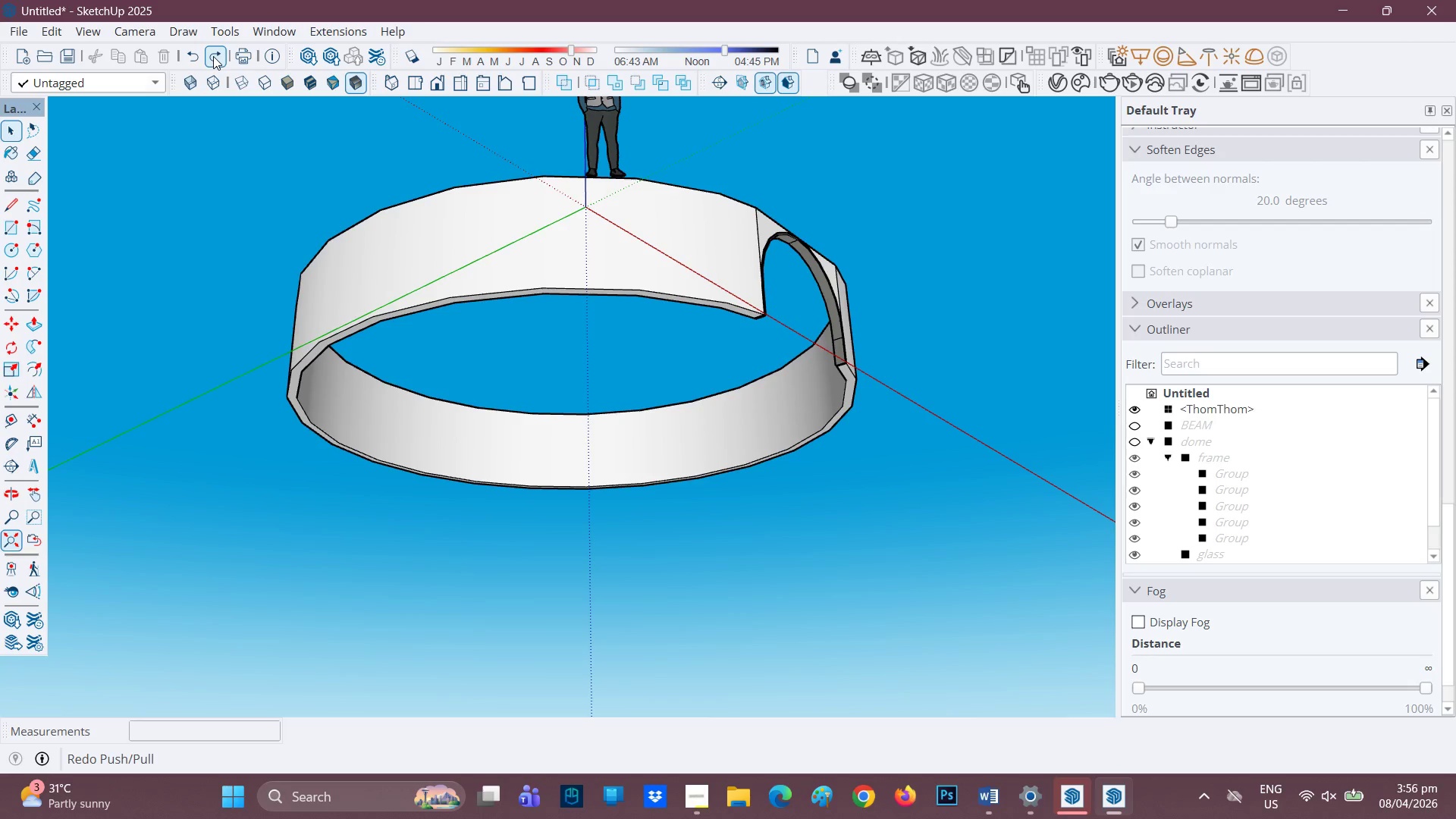 
triple_click([213, 56])
 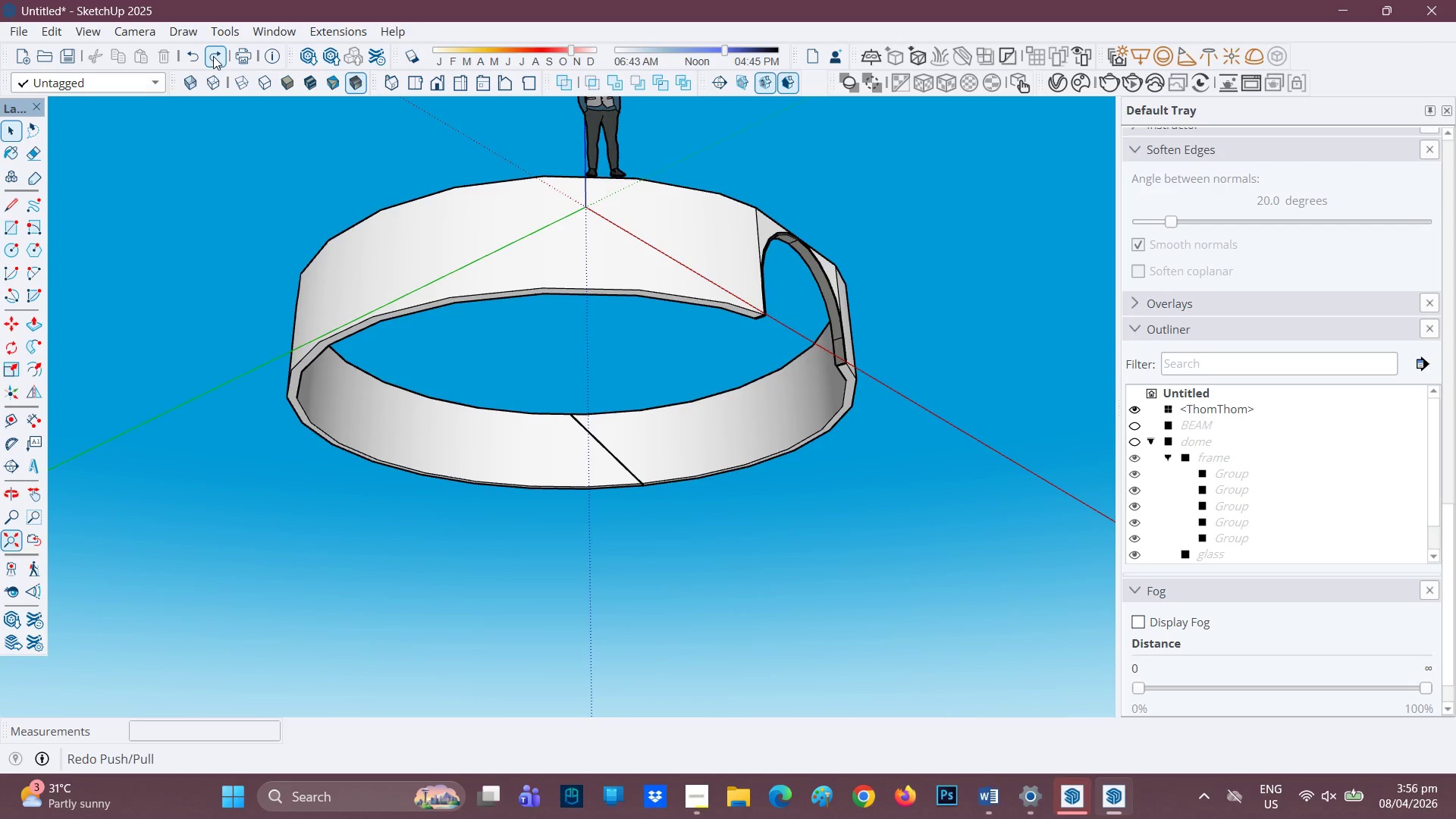 
left_click([213, 56])
 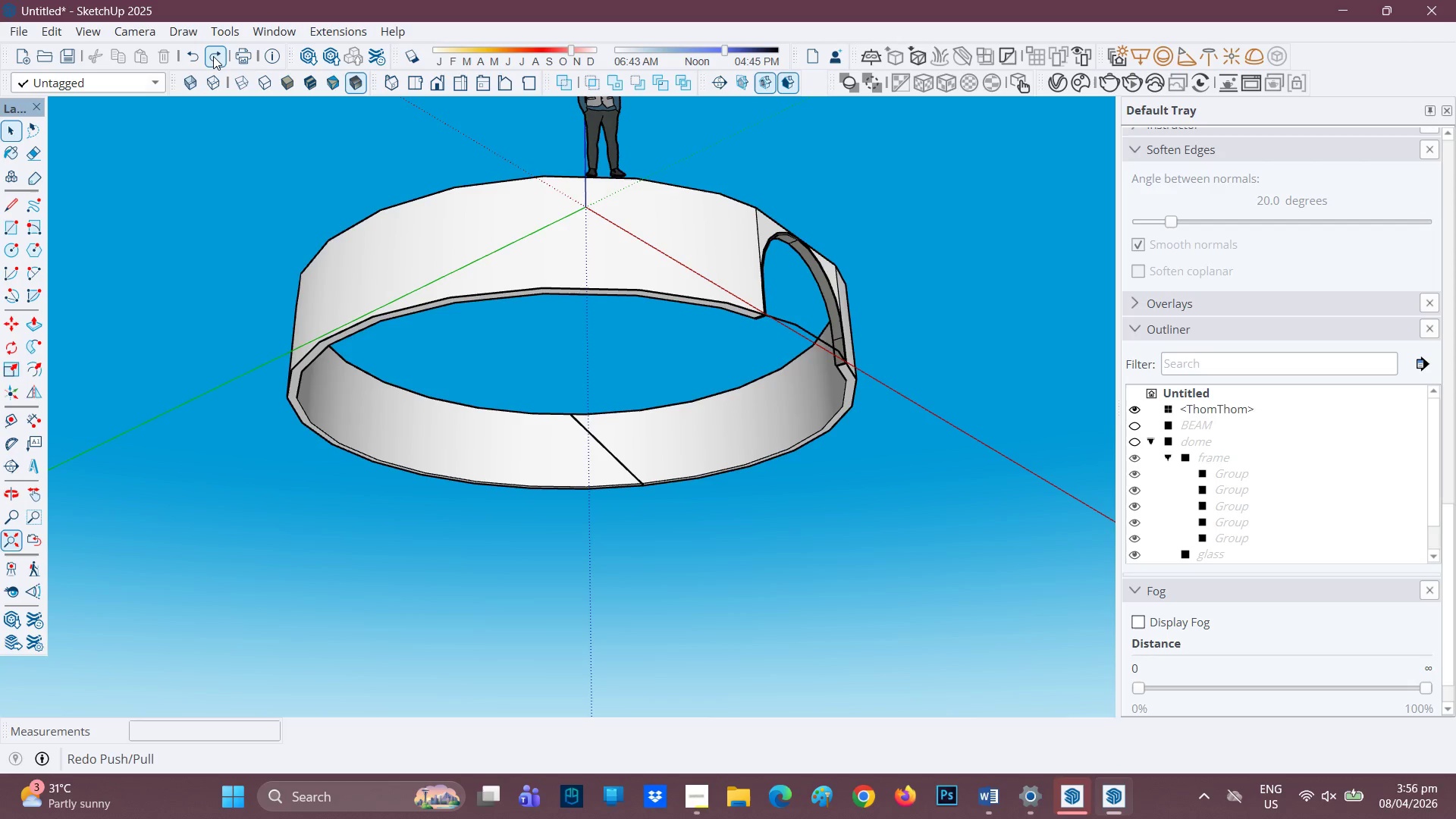 
left_click([213, 56])
 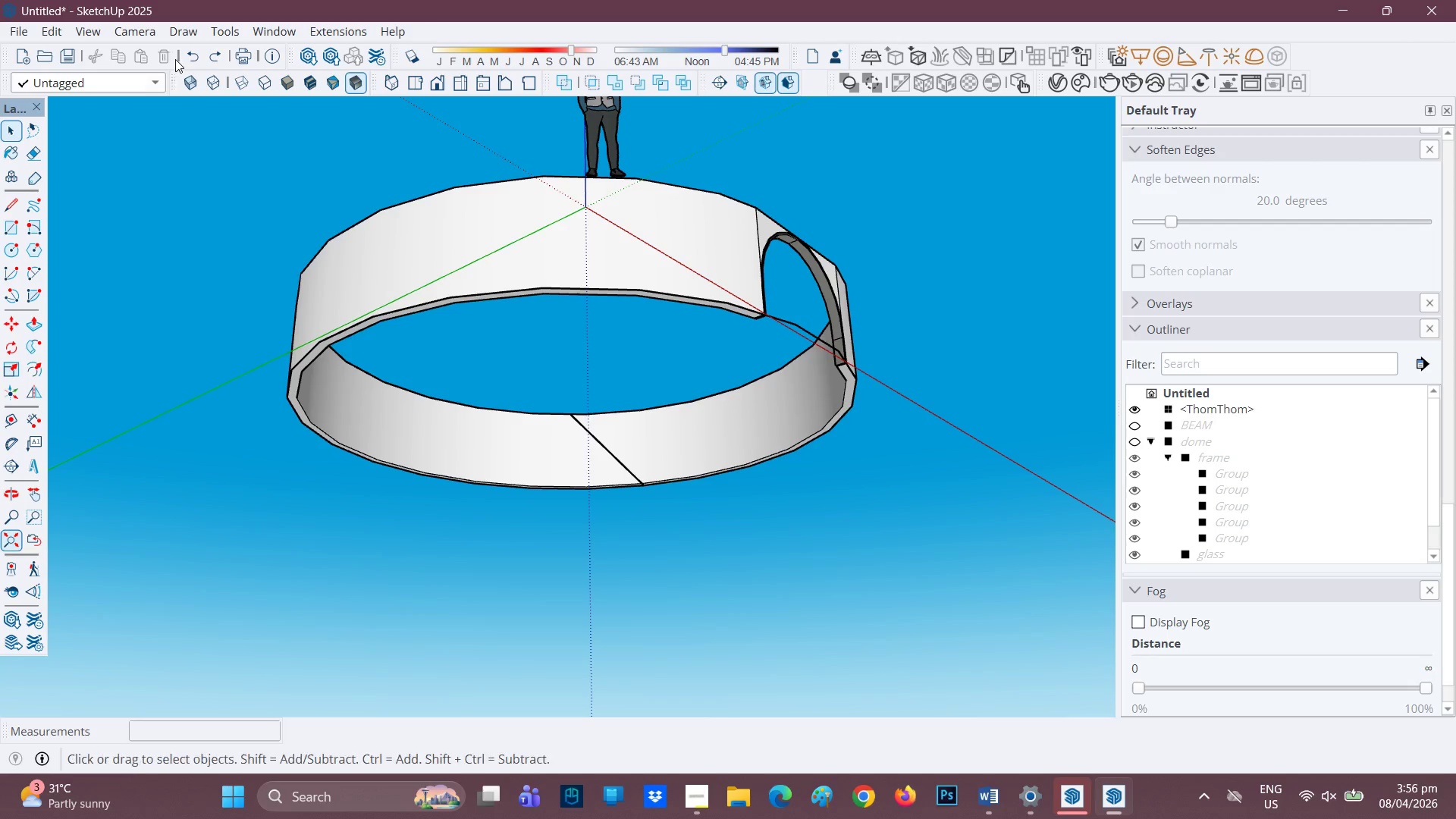 
left_click([187, 55])
 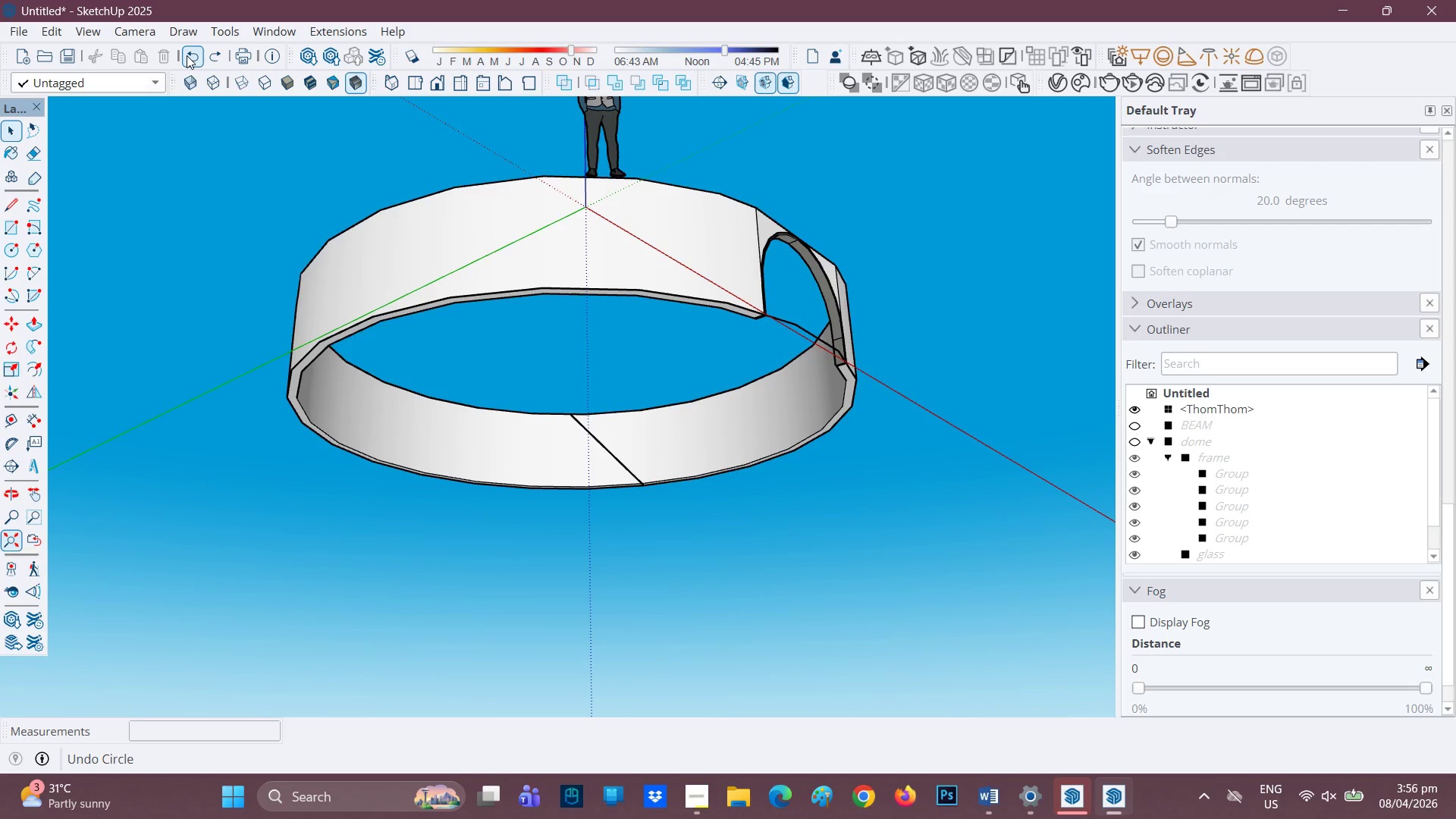 
left_click([187, 55])
 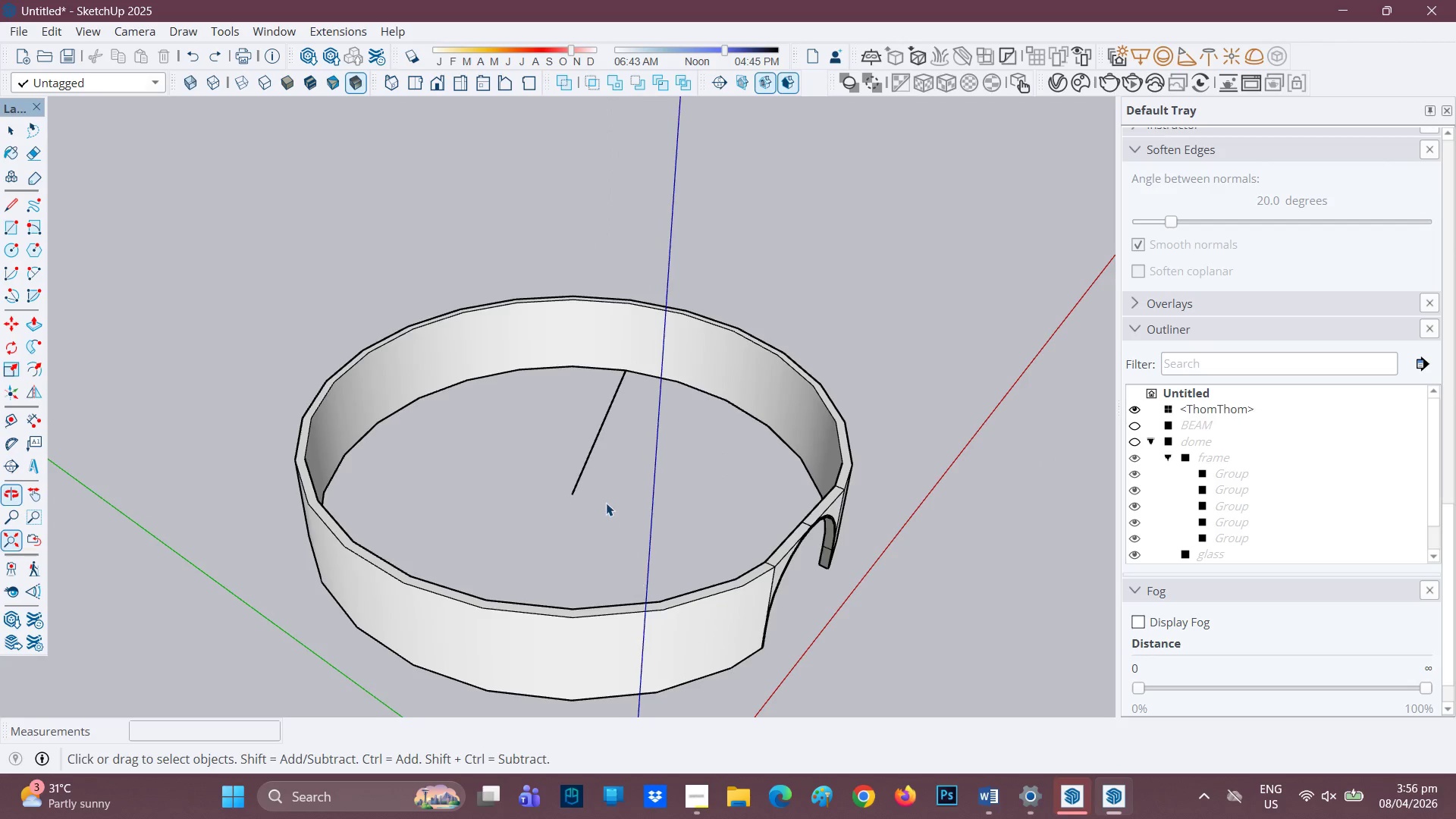 
wait(6.06)
 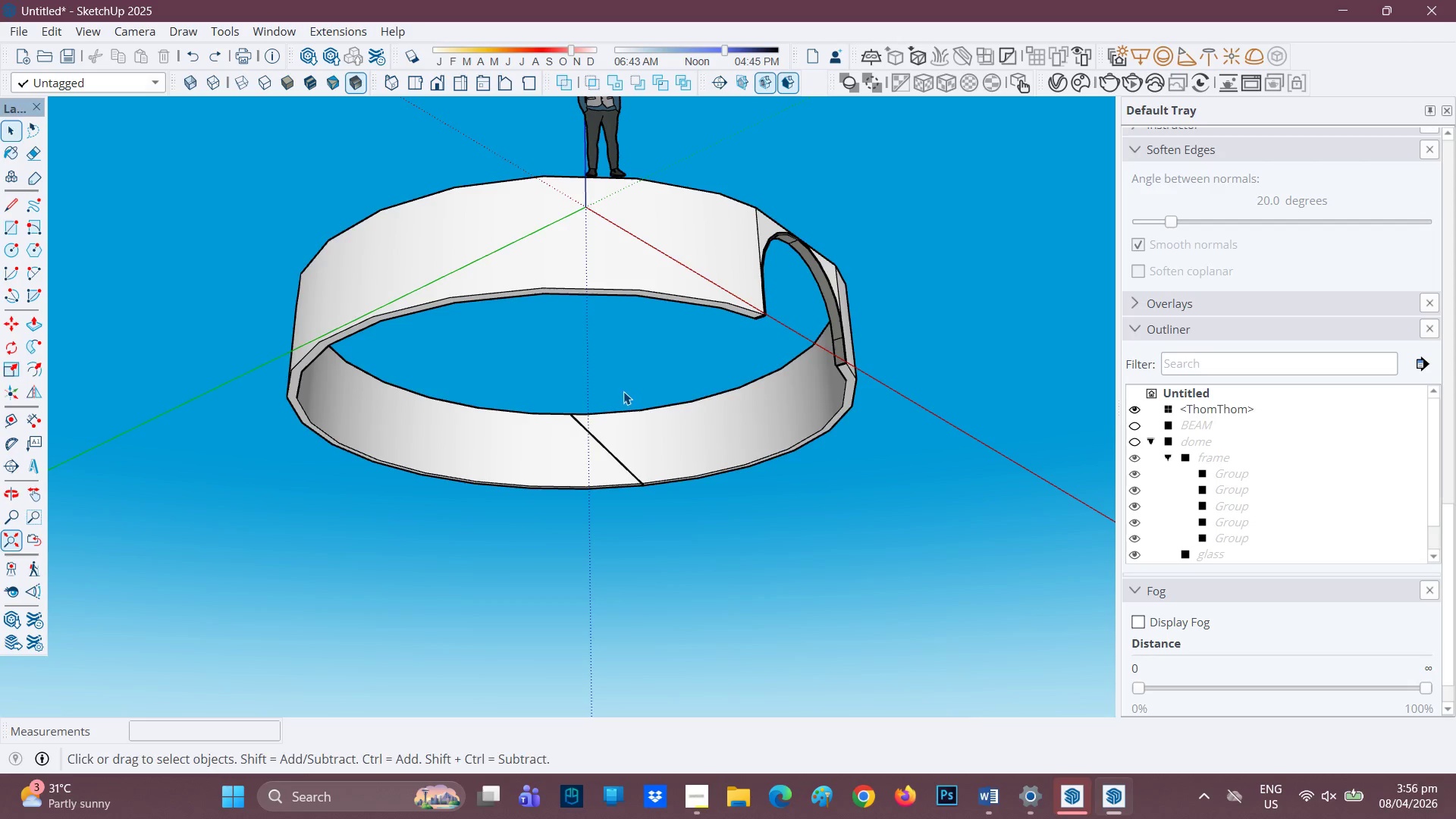 
key(C)
 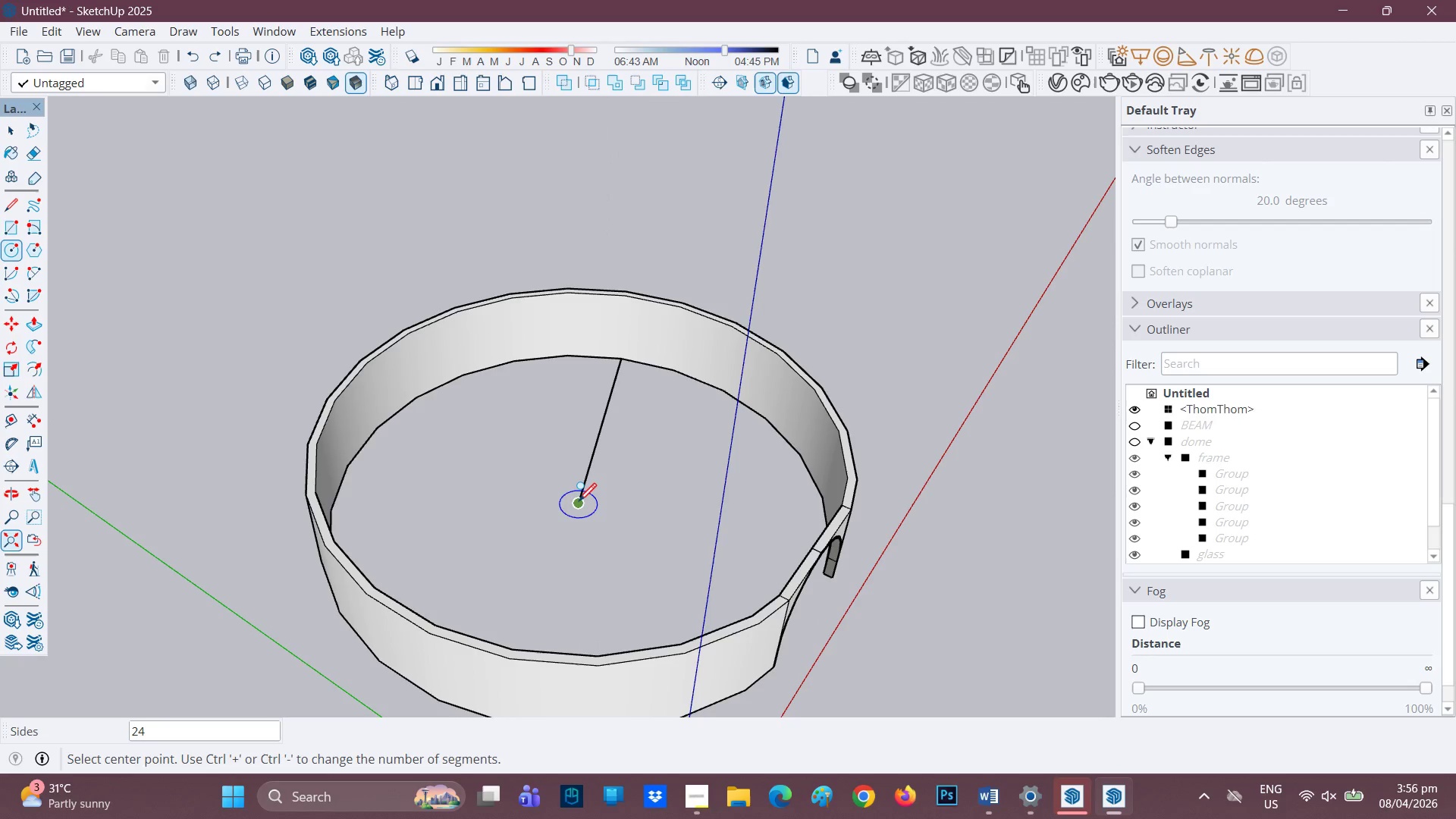 
left_click([579, 503])
 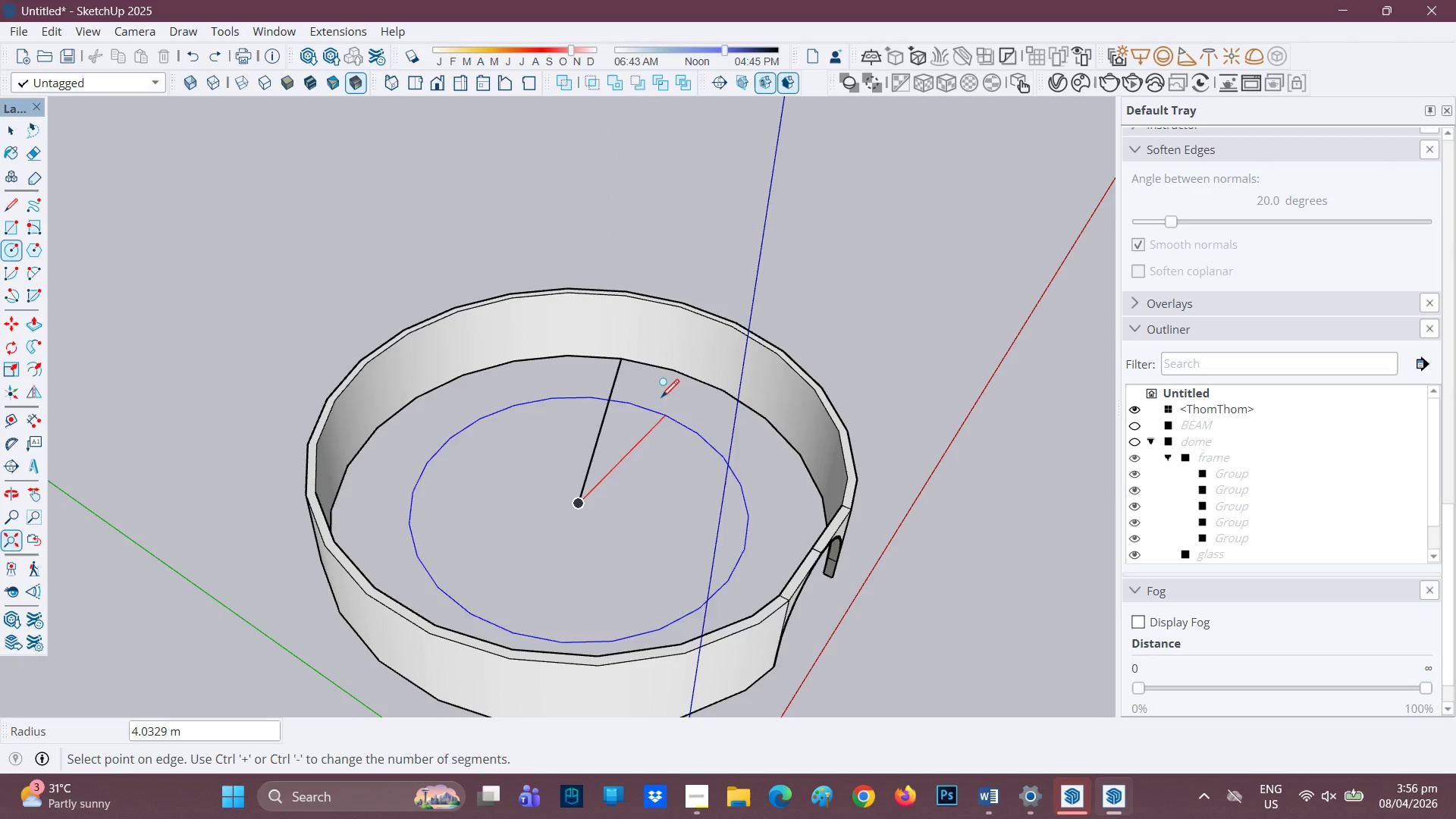 
left_click([667, 394])
 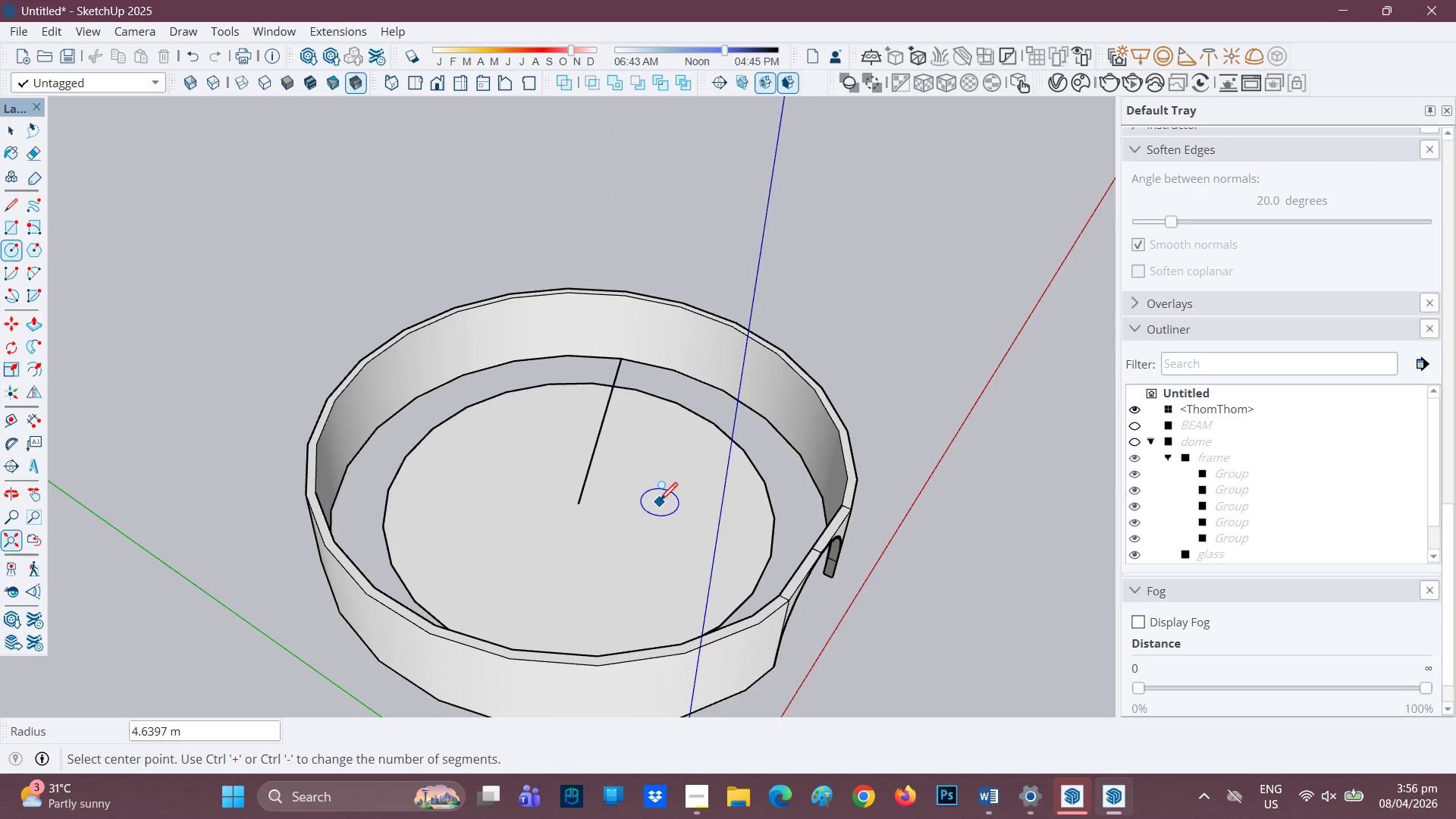 
scroll: coordinate [660, 501], scroll_direction: up, amount: 1.0
 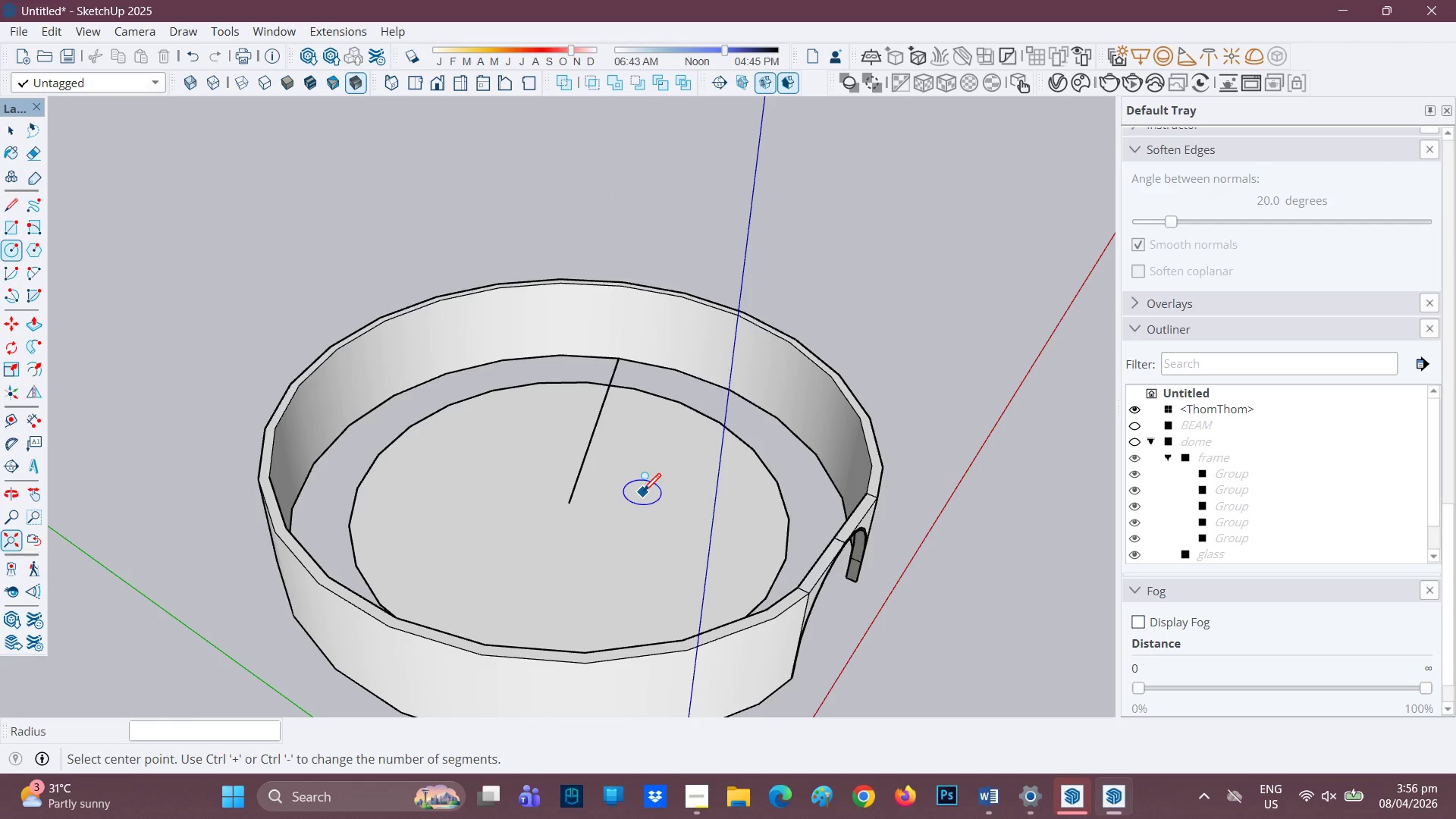 
key(F)
 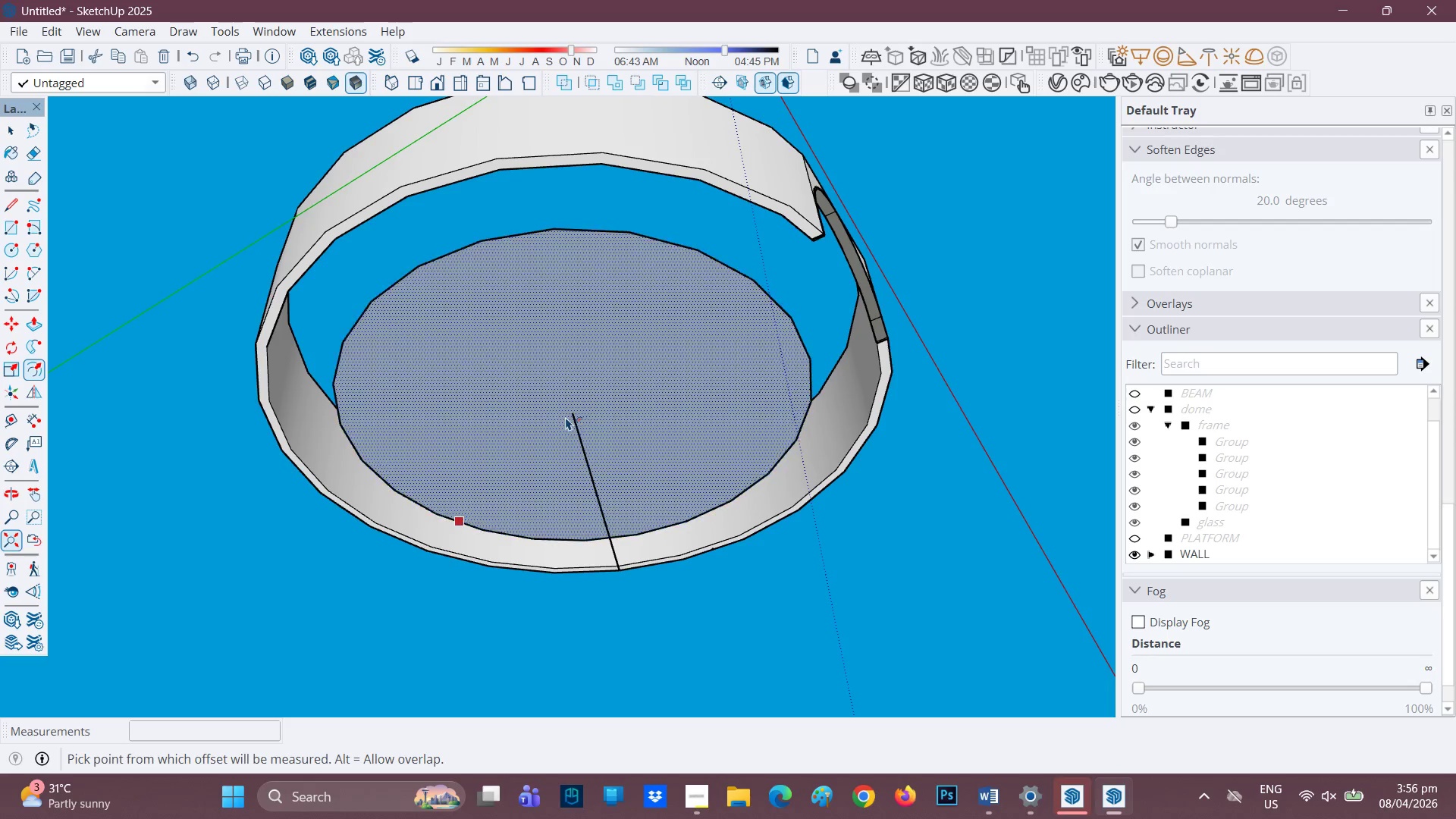 
left_click([573, 412])
 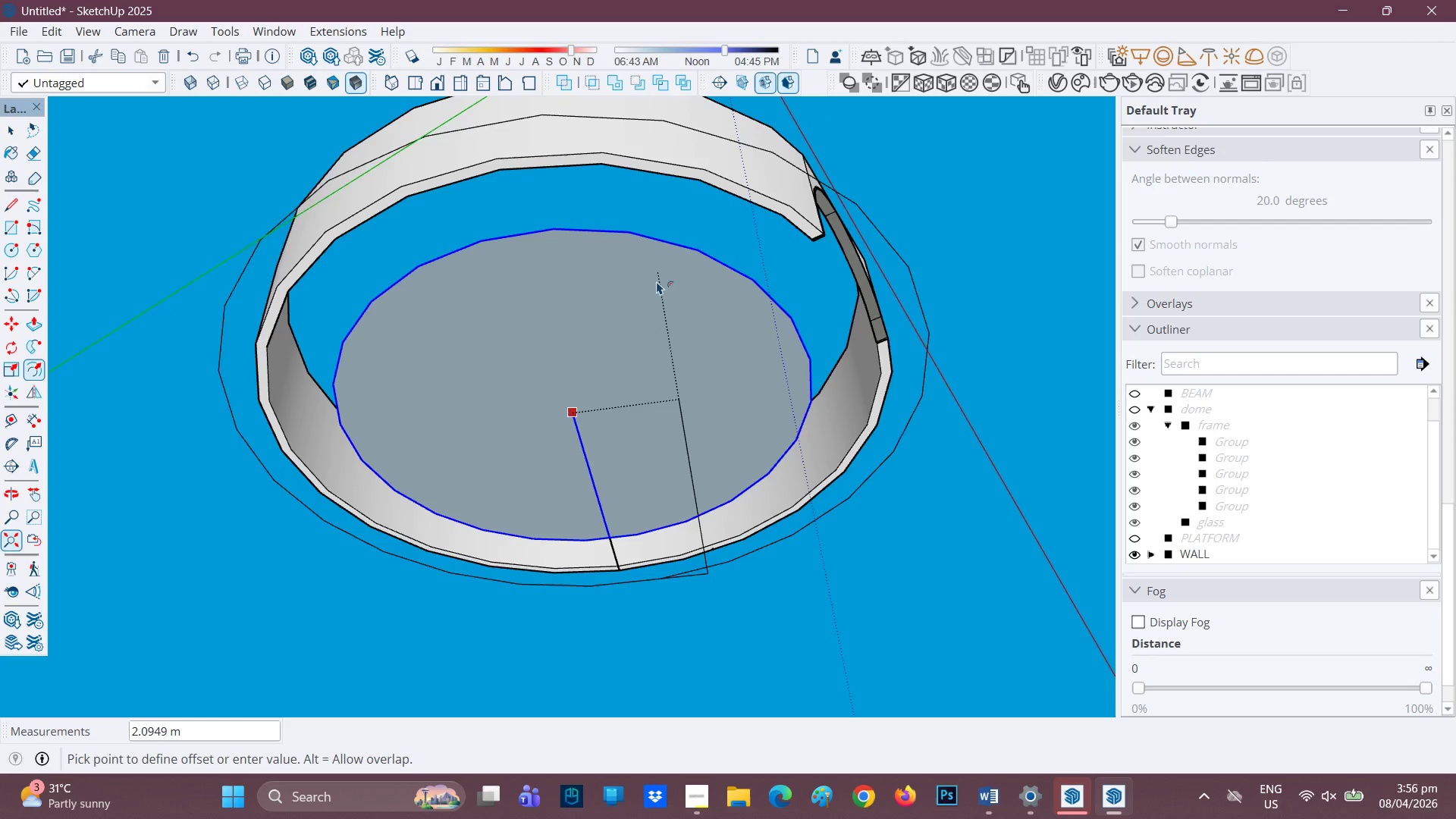 
wait(7.7)
 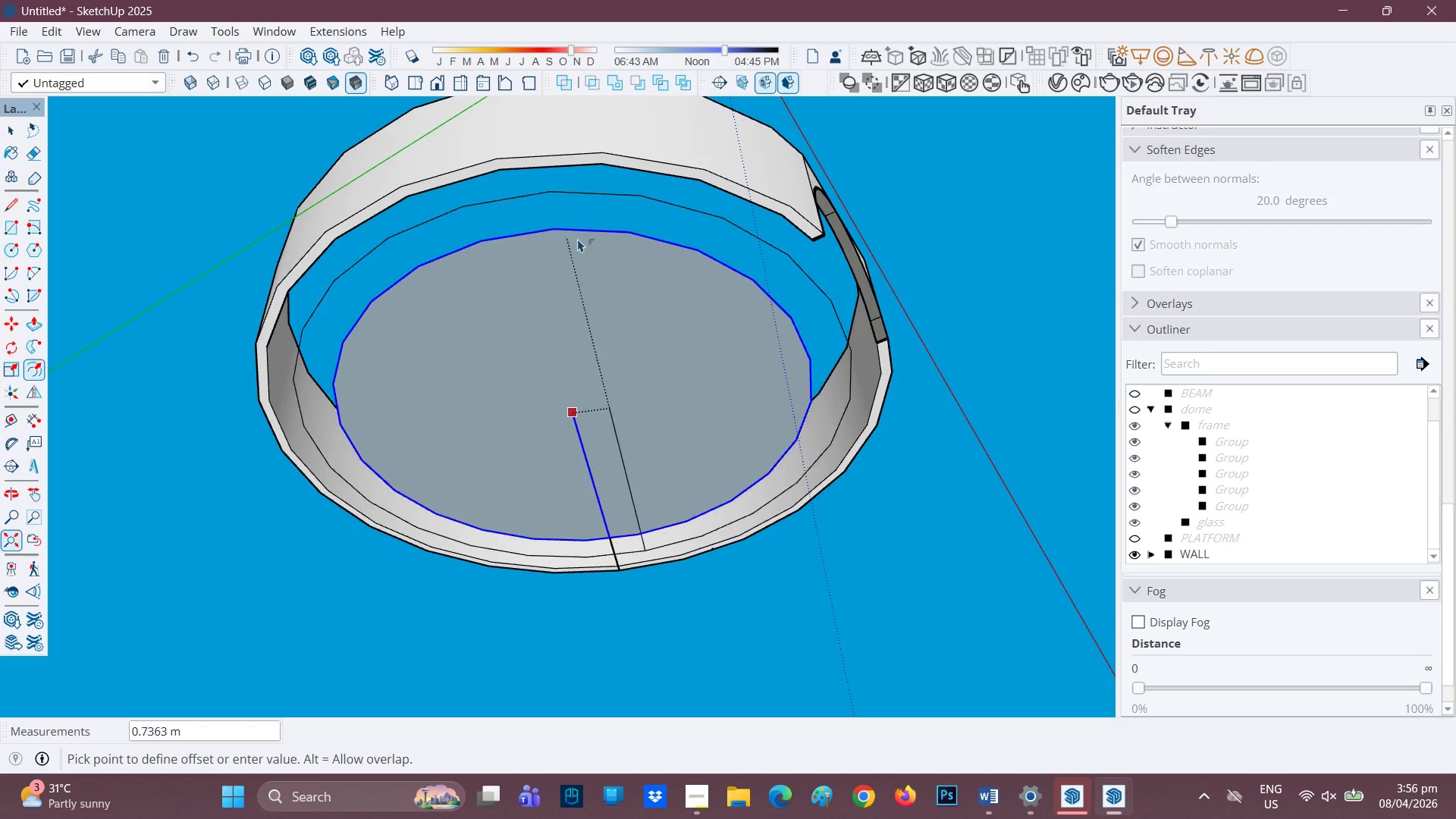 
key(Space)
 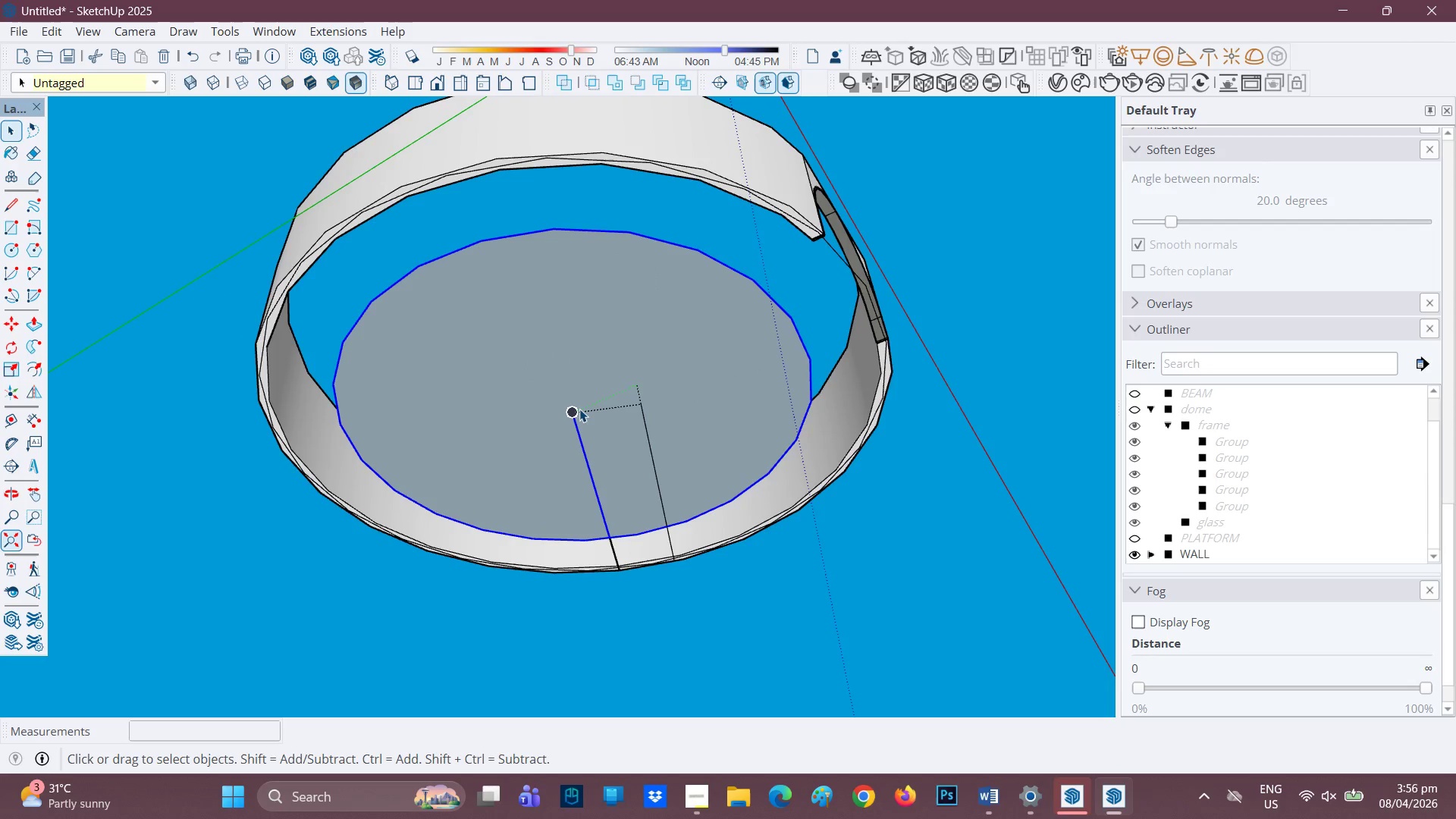 
key(Control+Z)
 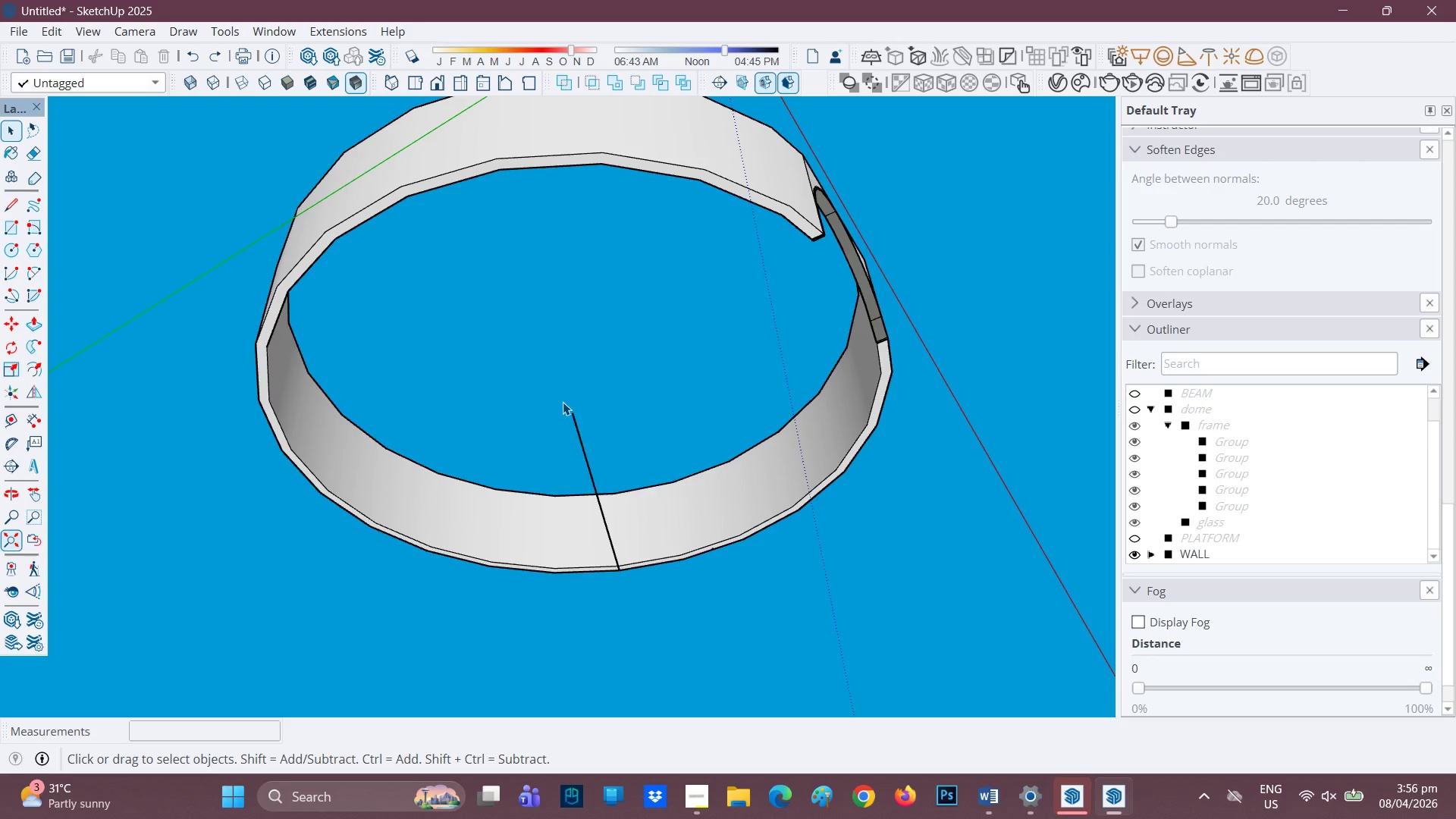 
key(C)
 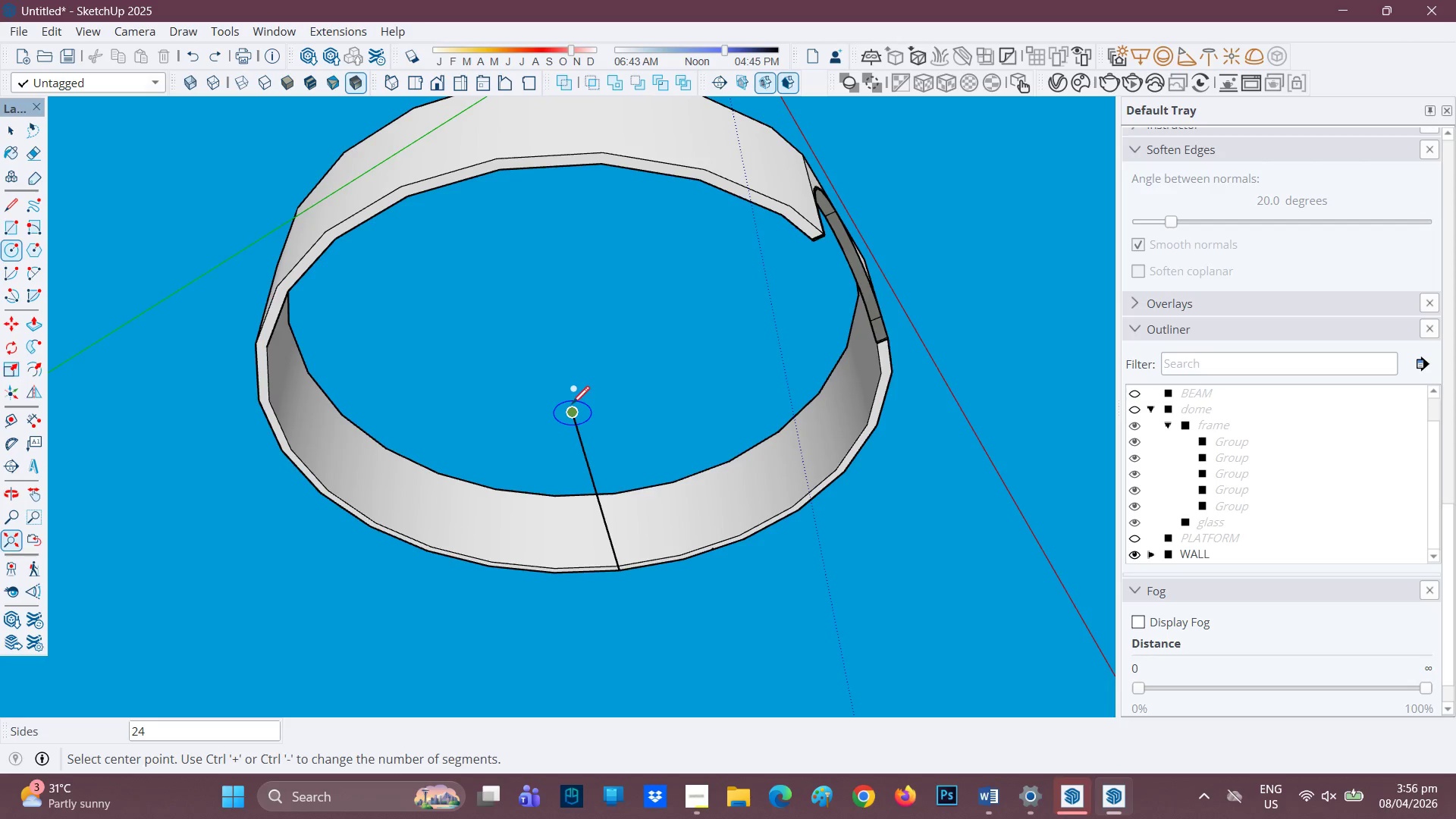 
left_click([572, 413])
 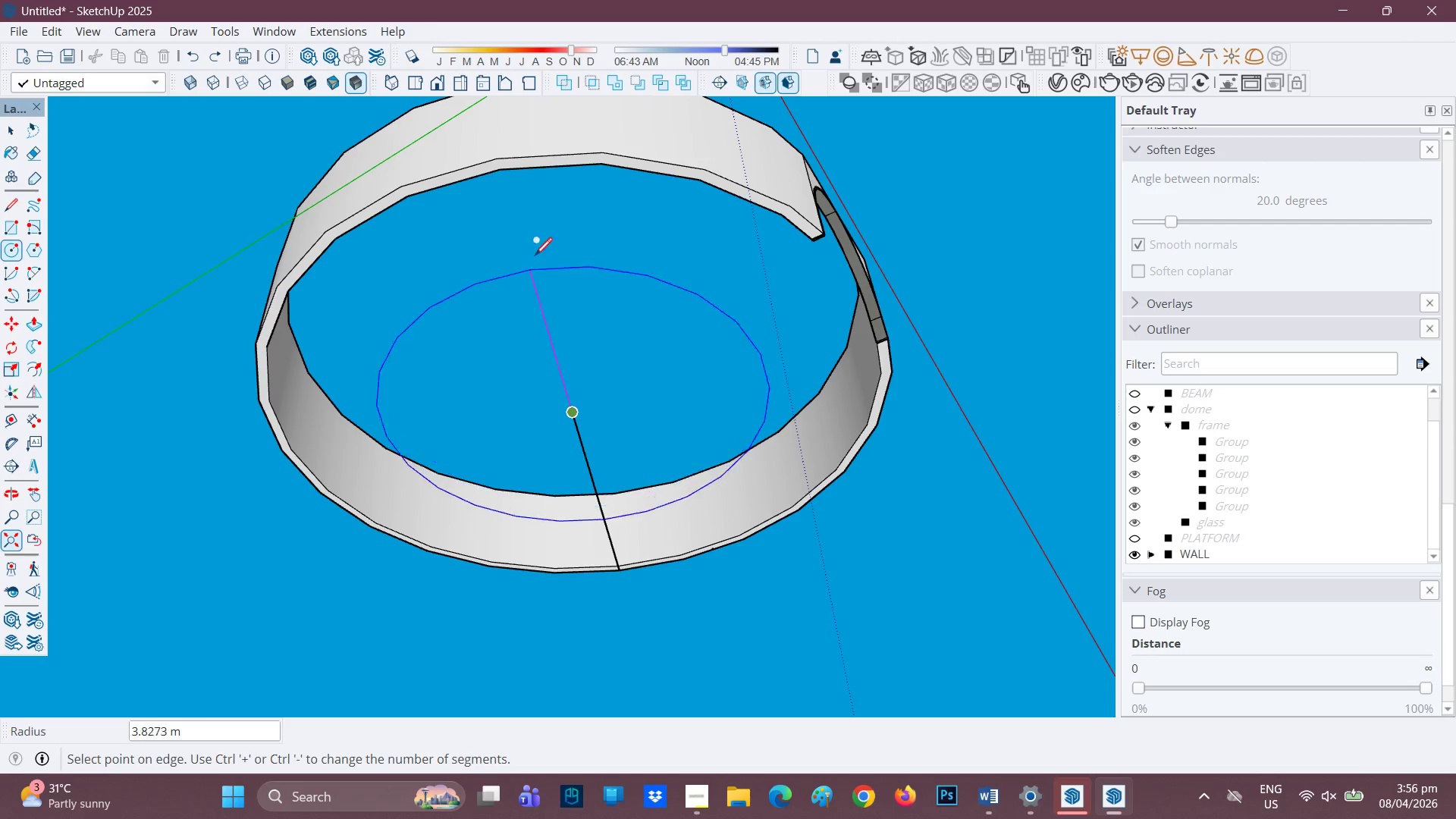 
left_click([532, 253])
 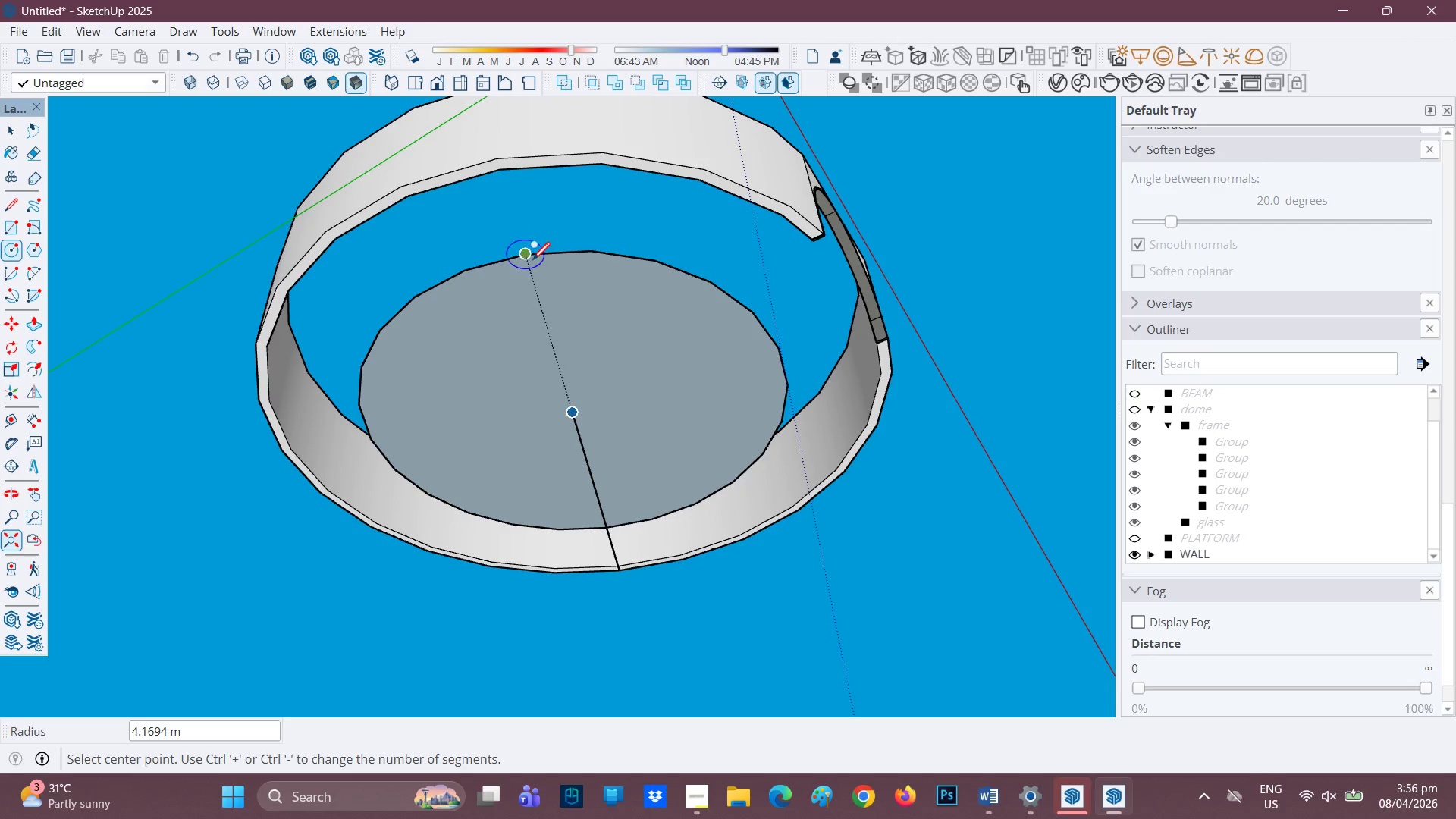 
key(Control+Z)
 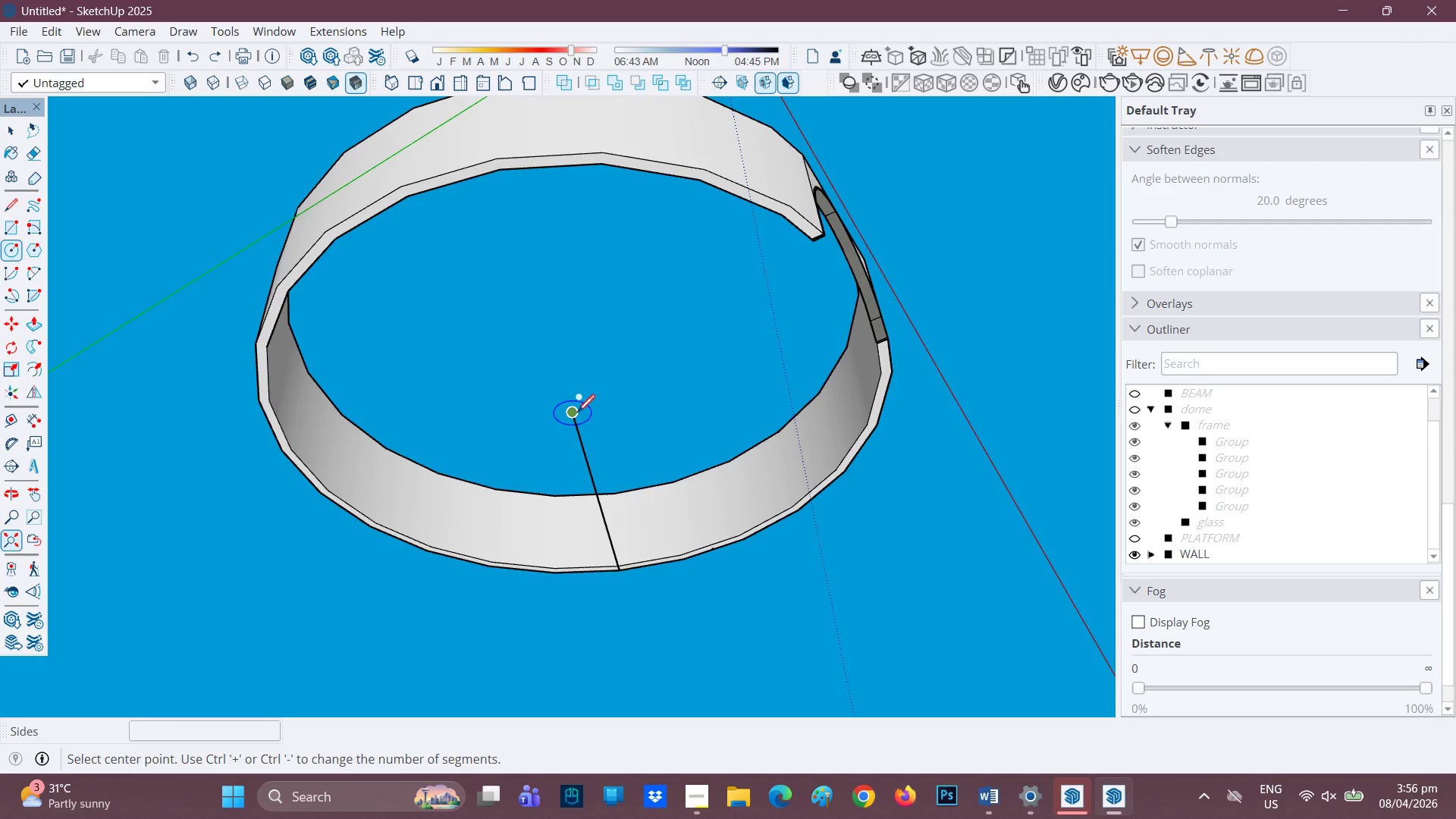 
left_click([575, 412])
 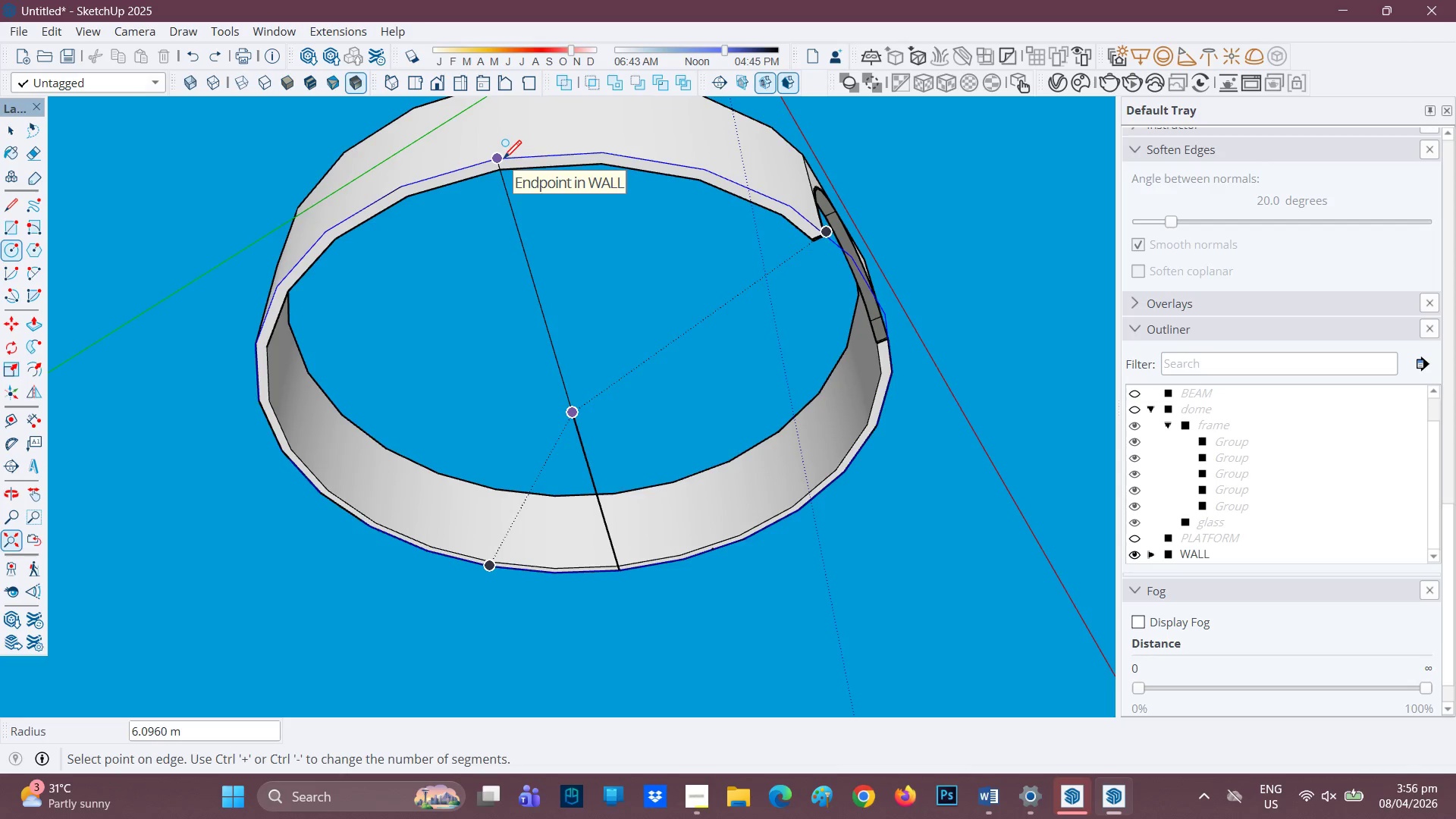 
left_click([504, 160])
 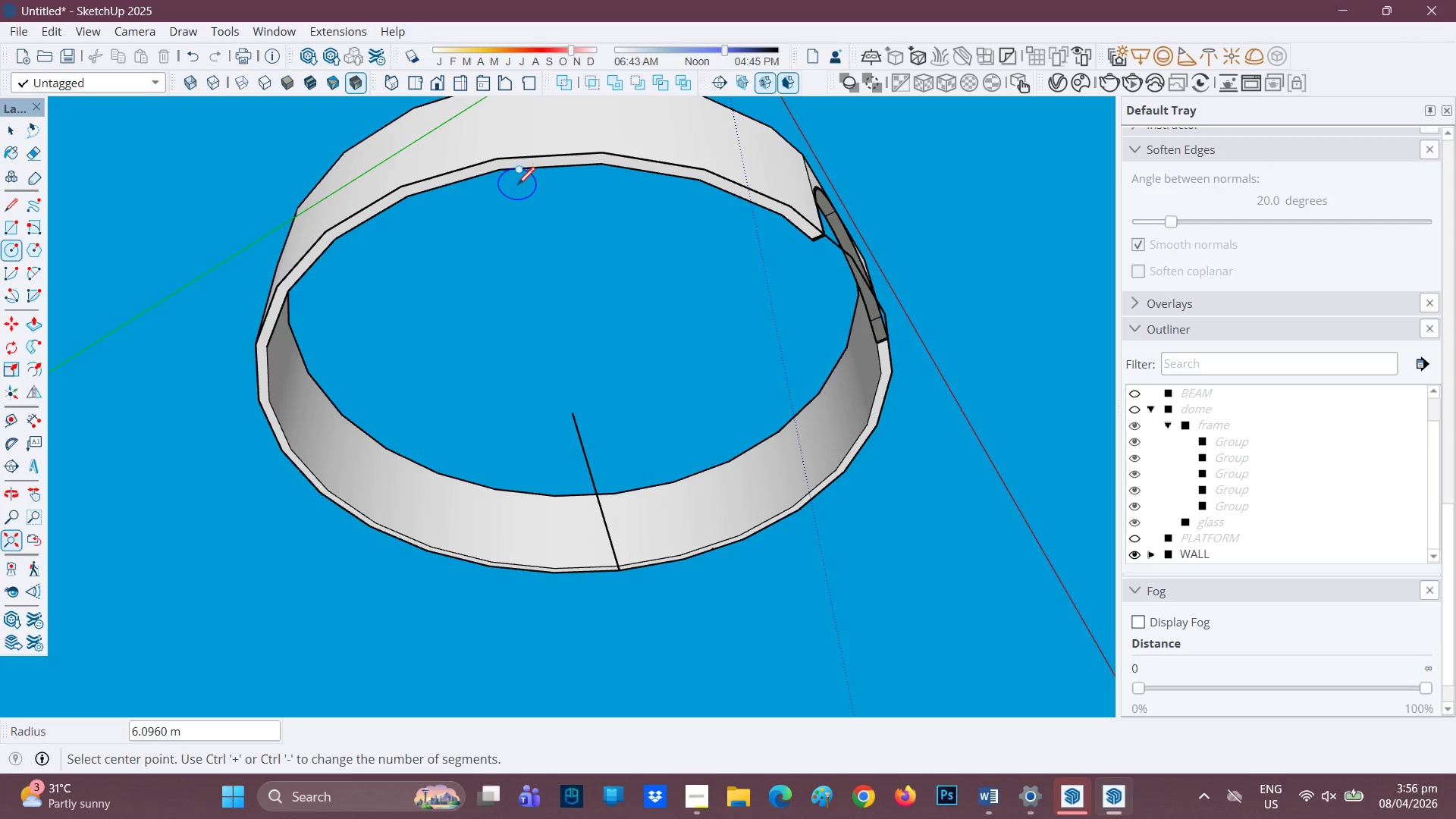 
key(Control+ControlLeft)
 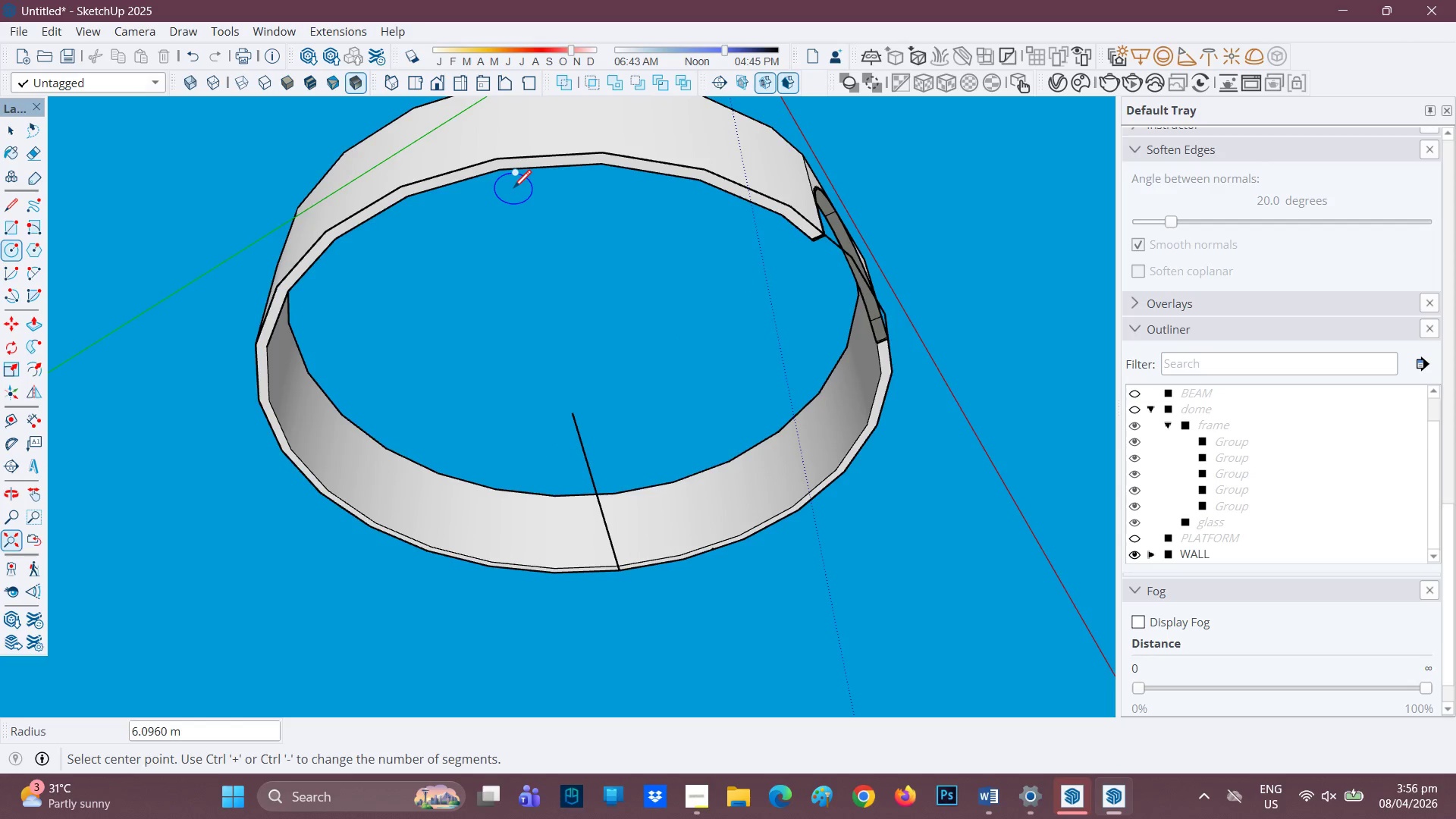 
key(Control+Z)
 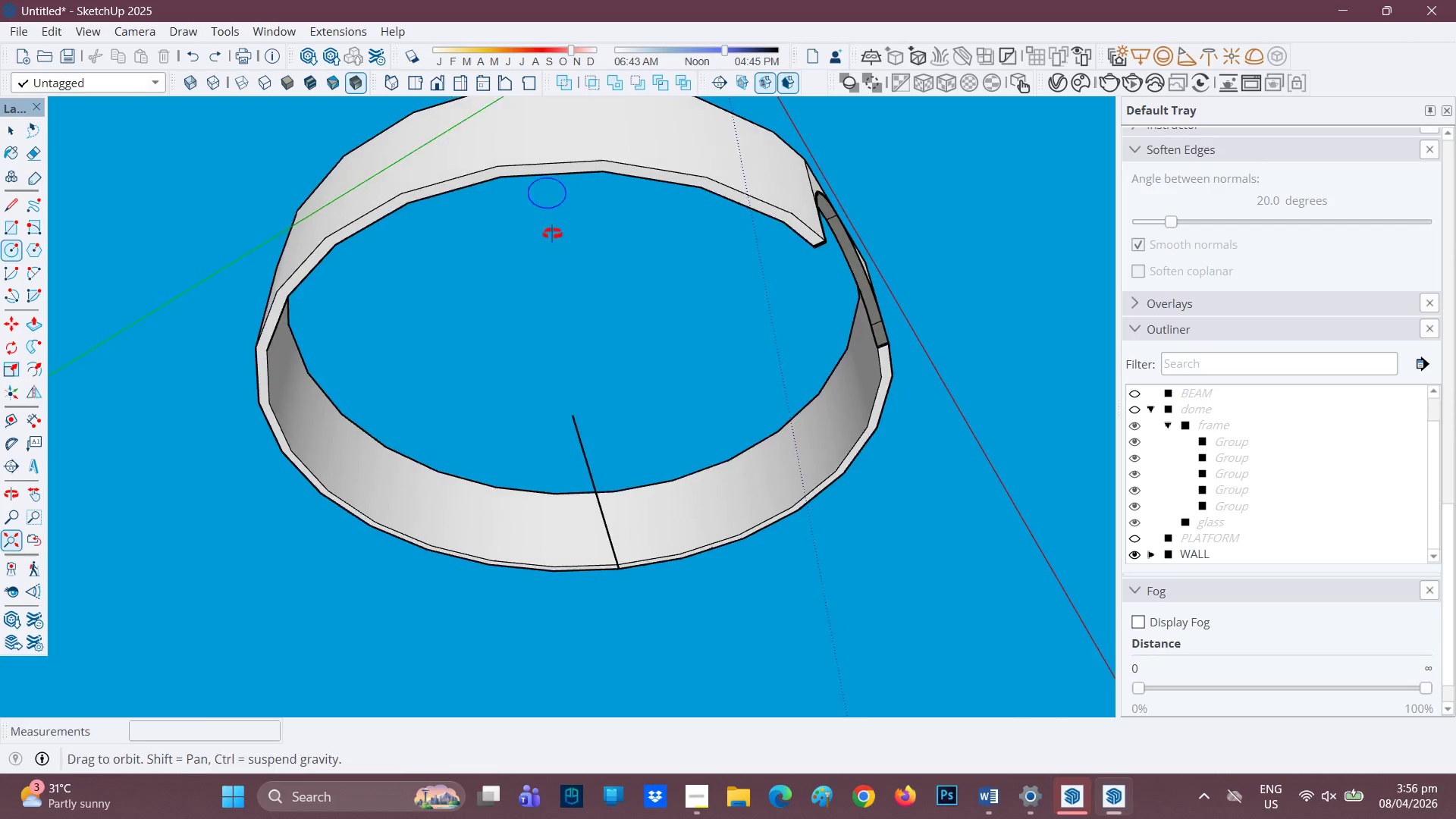 
scroll: coordinate [550, 600], scroll_direction: down, amount: 1.0
 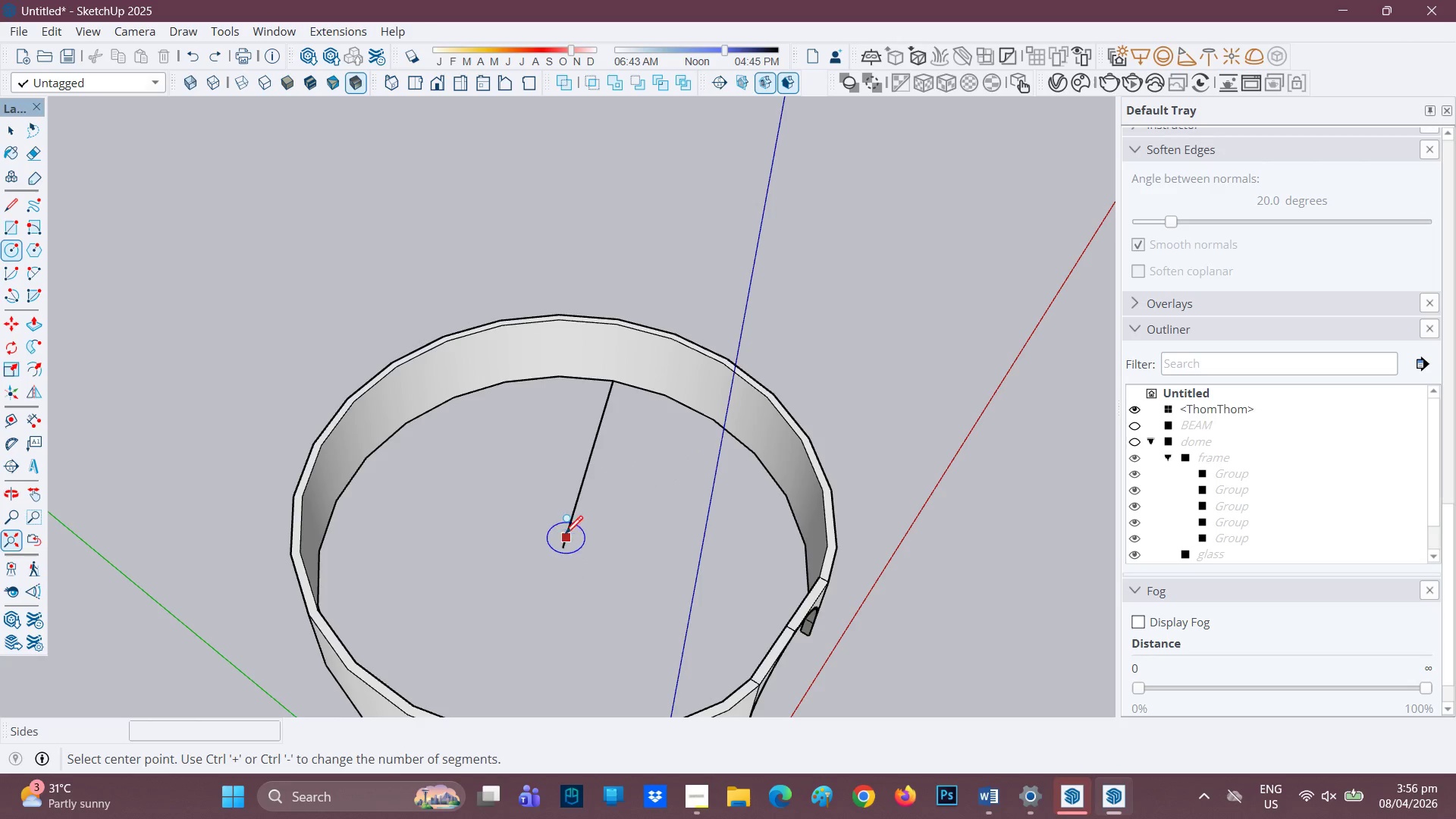 
left_click([559, 551])
 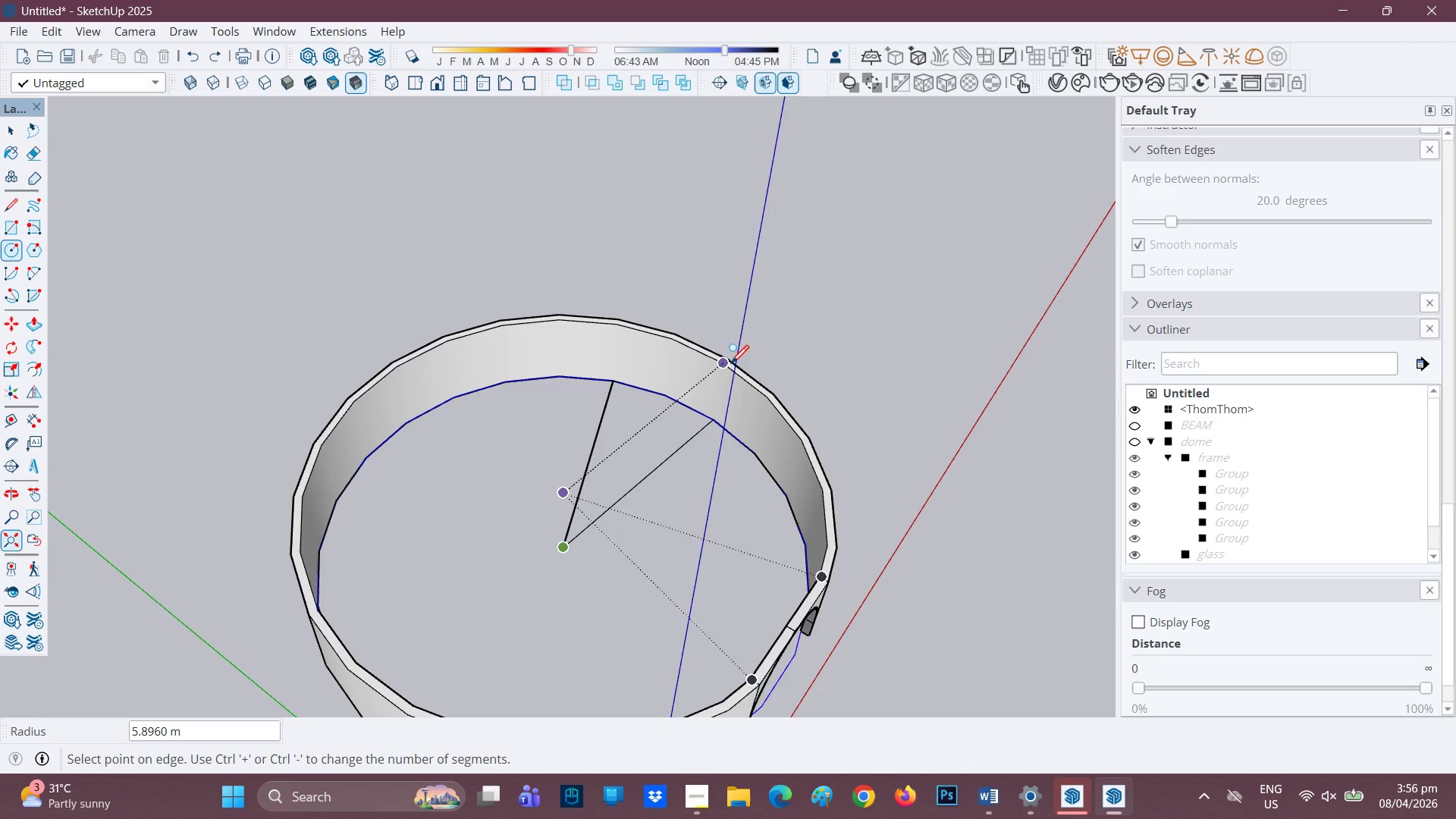 
mouse_move([714, 363])
 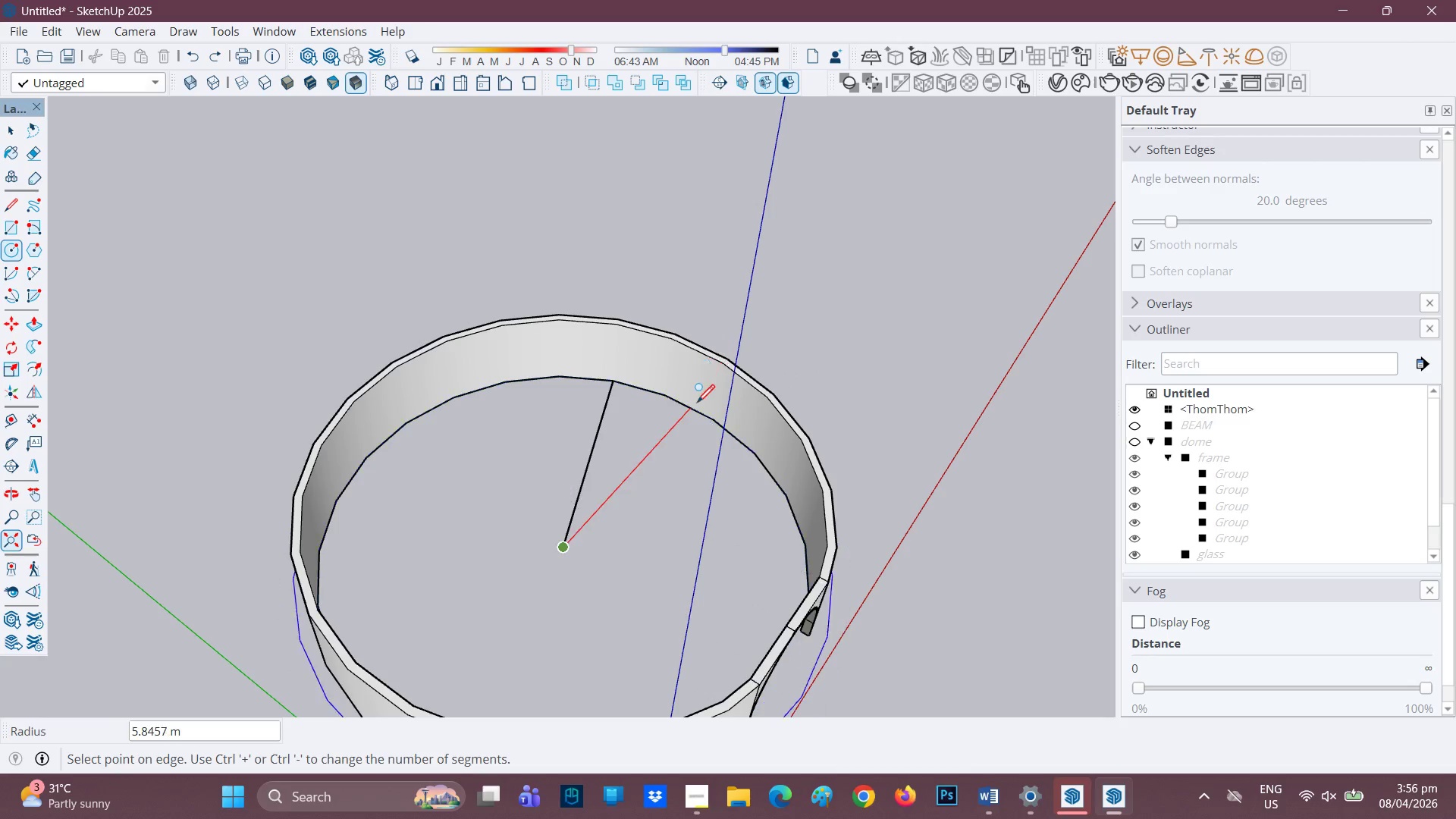 
mouse_move([712, 415])
 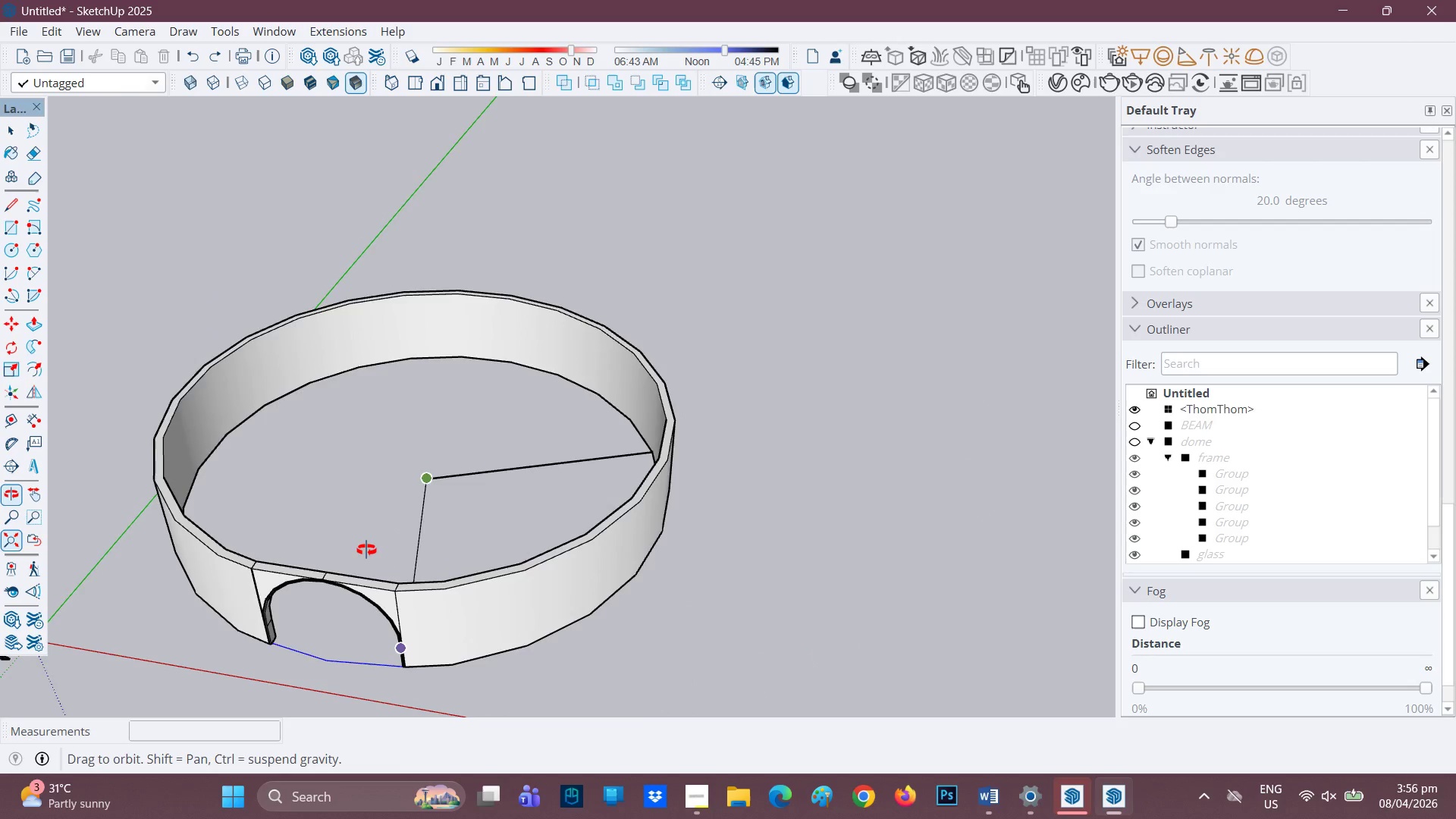 
wait(12.89)
 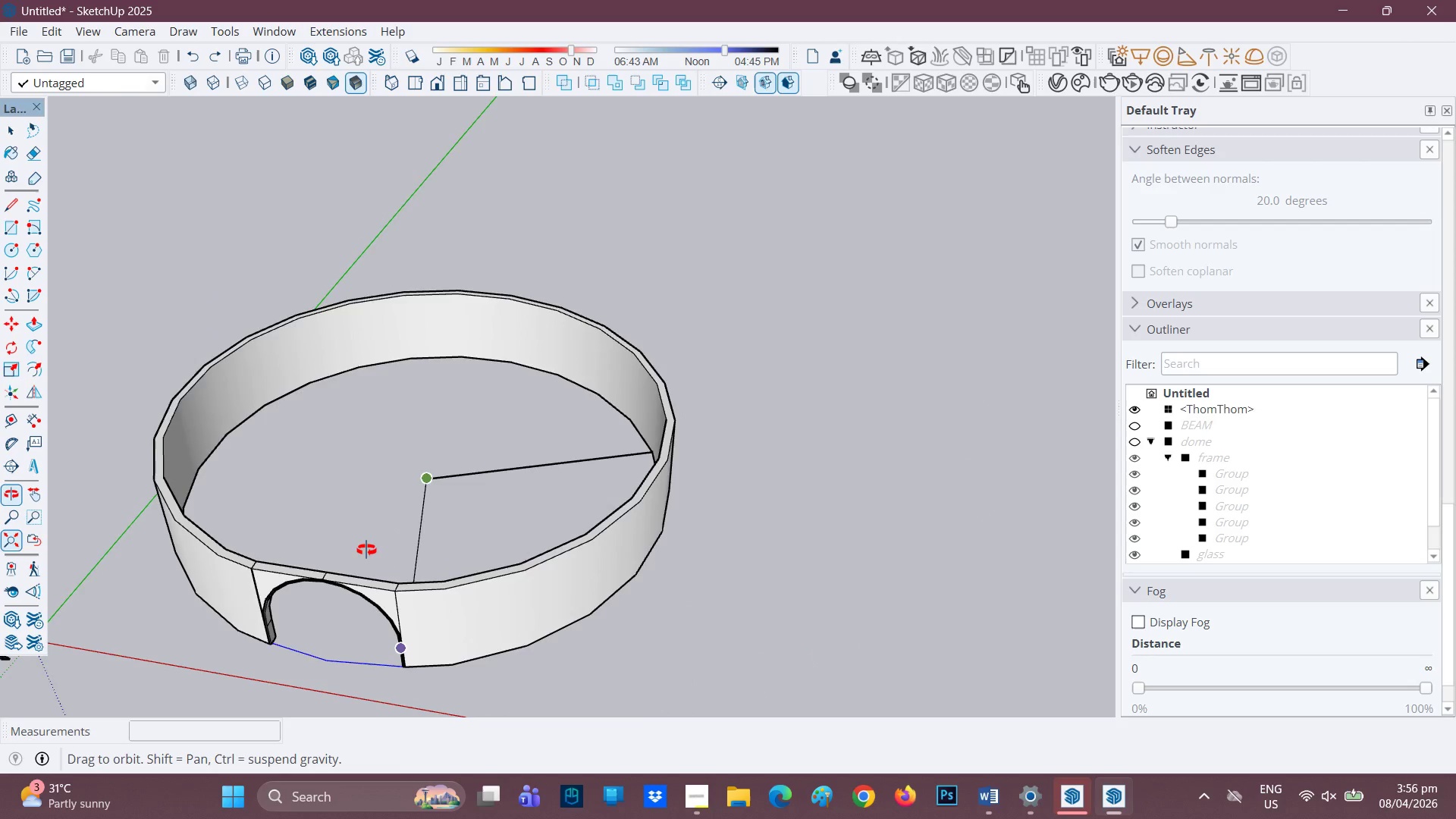 
scroll: coordinate [379, 635], scroll_direction: up, amount: 9.0
 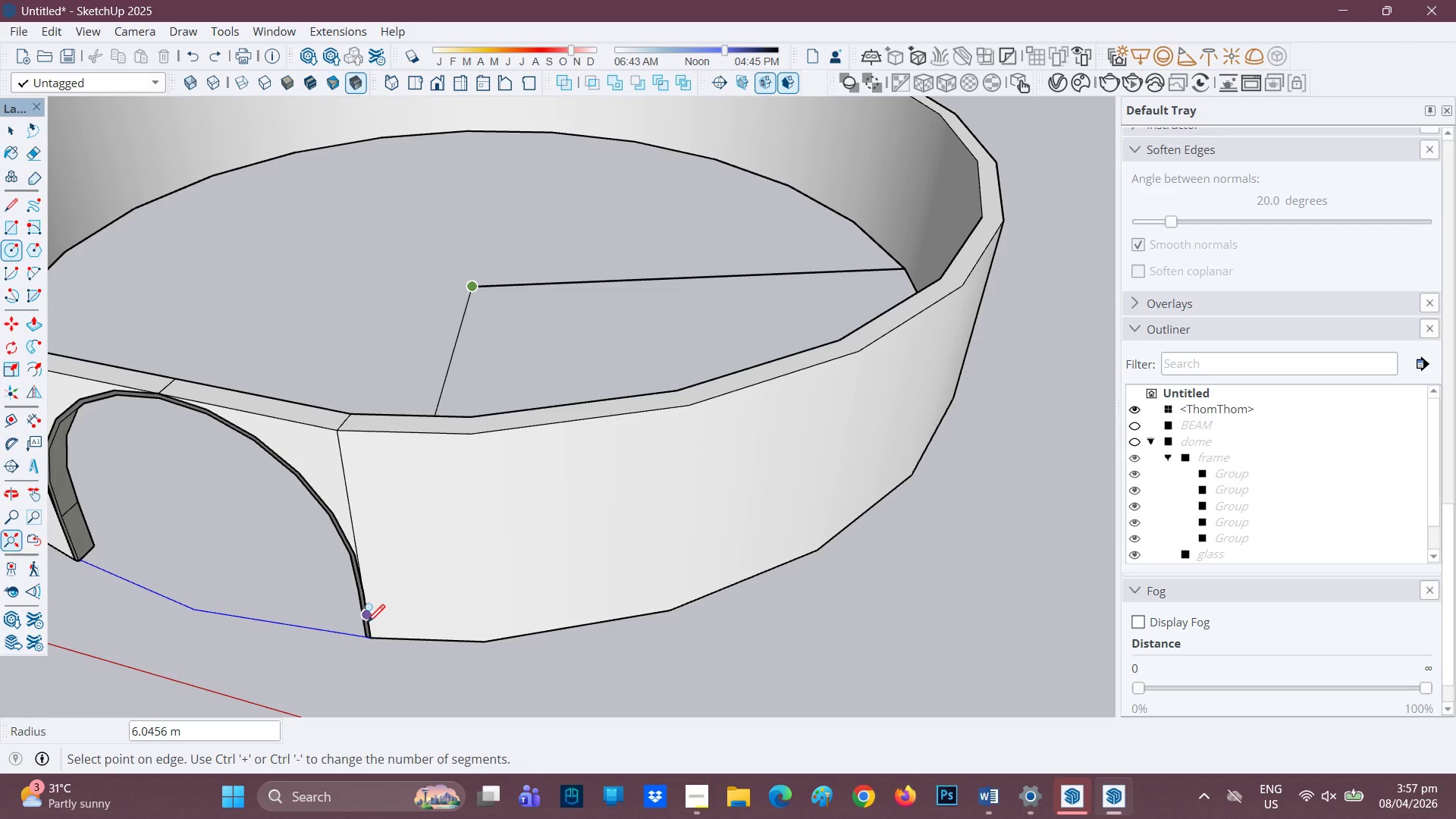 
wait(12.16)
 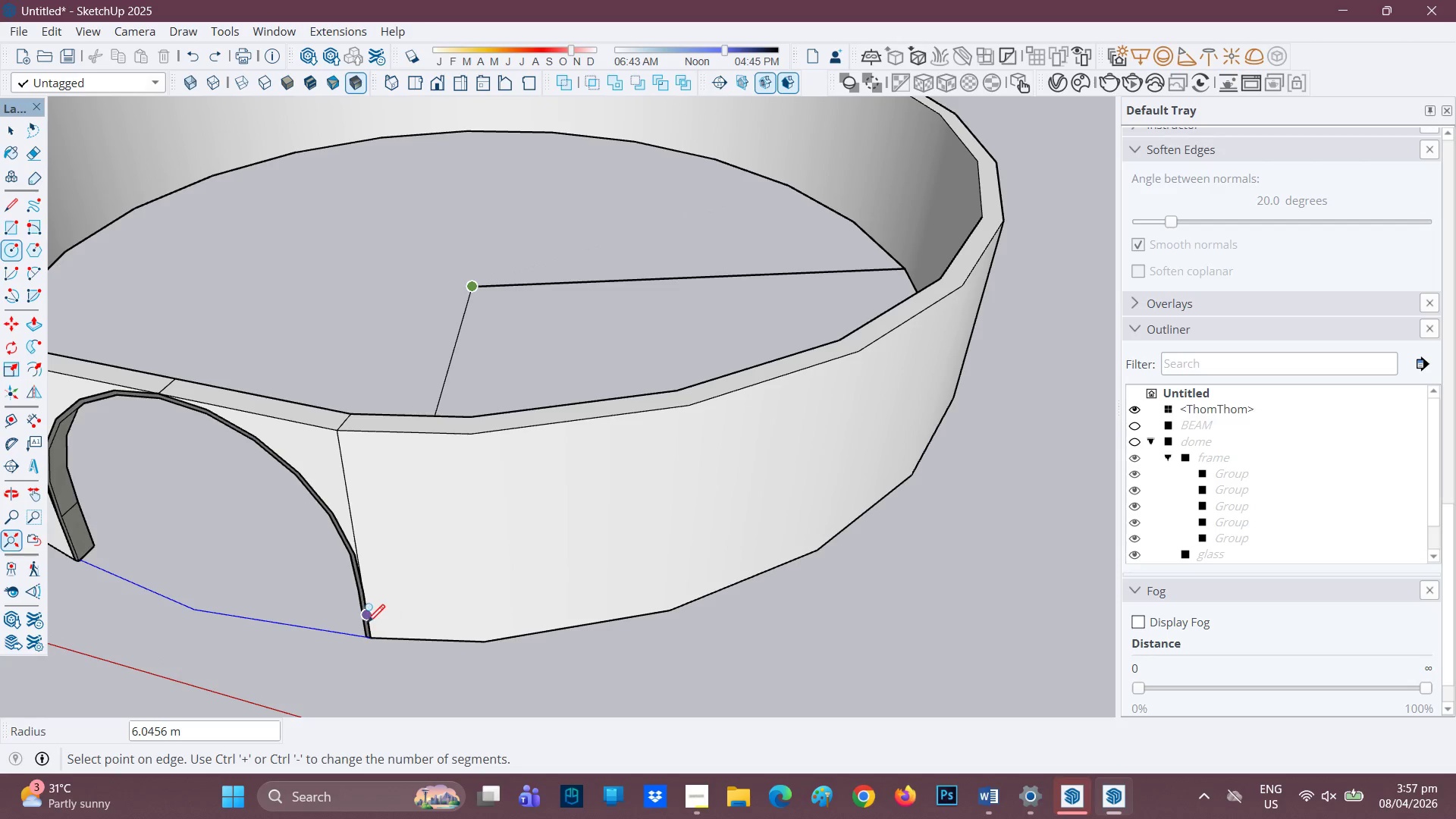 
scroll: coordinate [108, 577], scroll_direction: up, amount: 2.0
 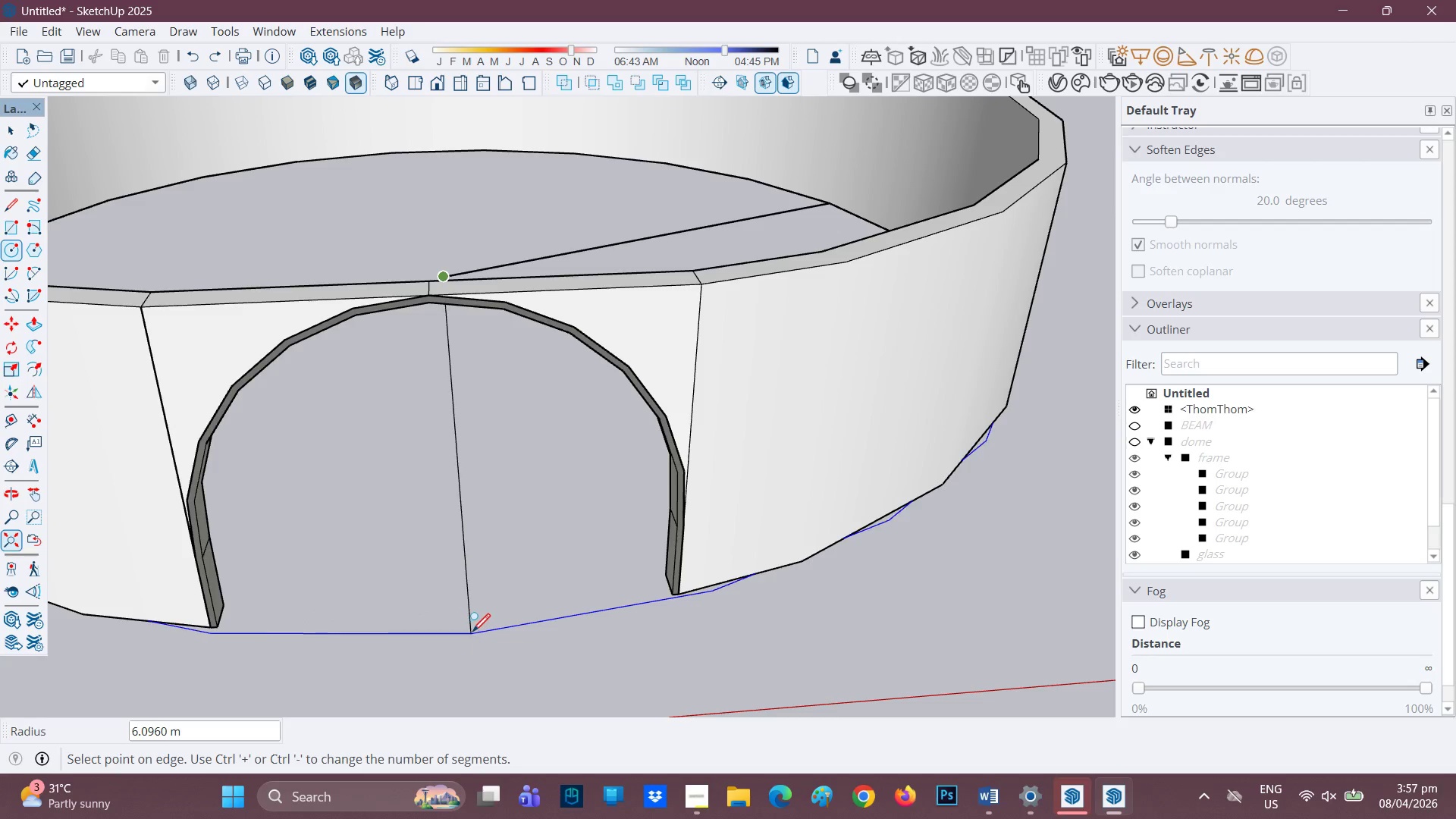 
wait(14.96)
 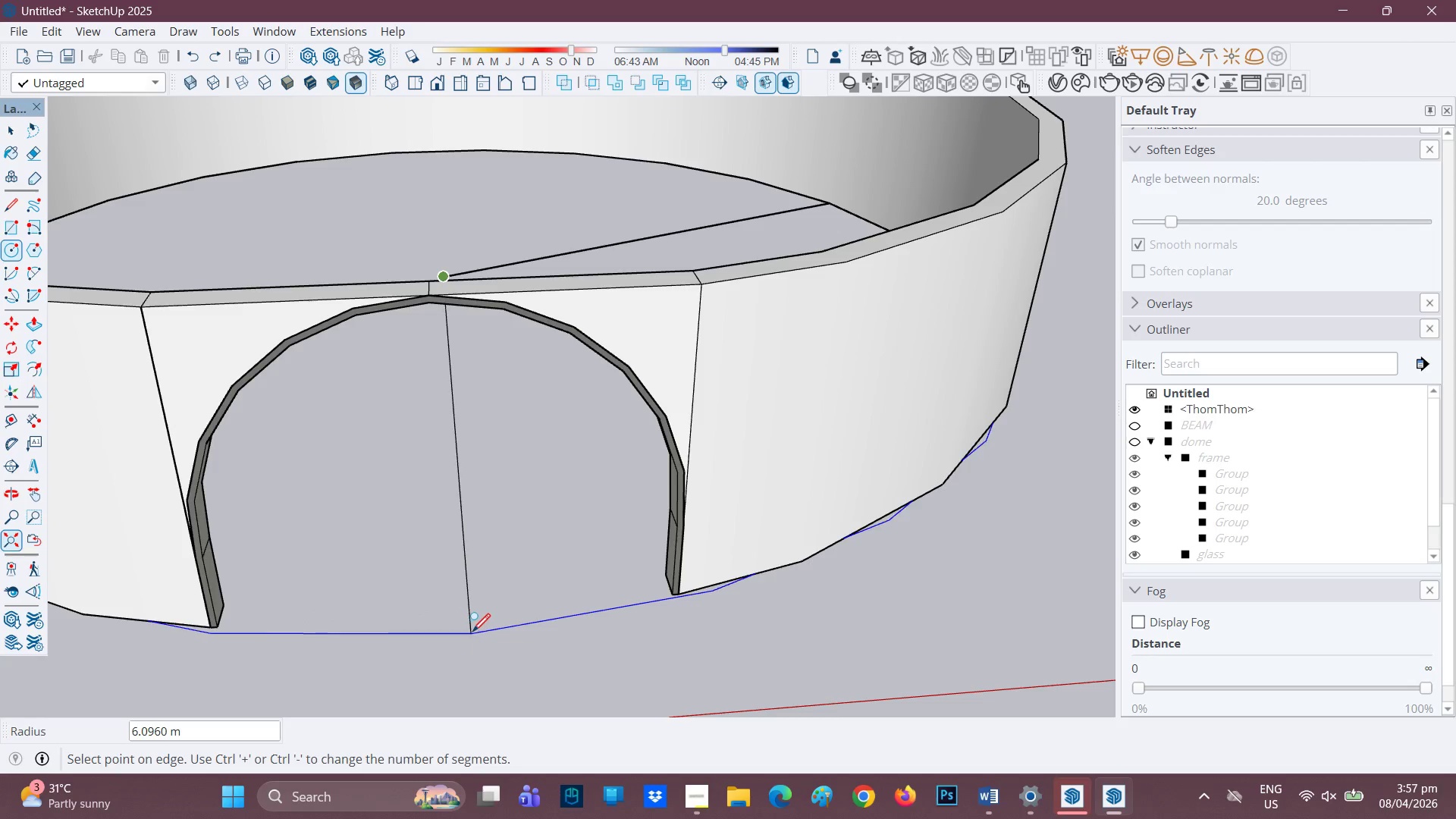 
left_click([570, 628])
 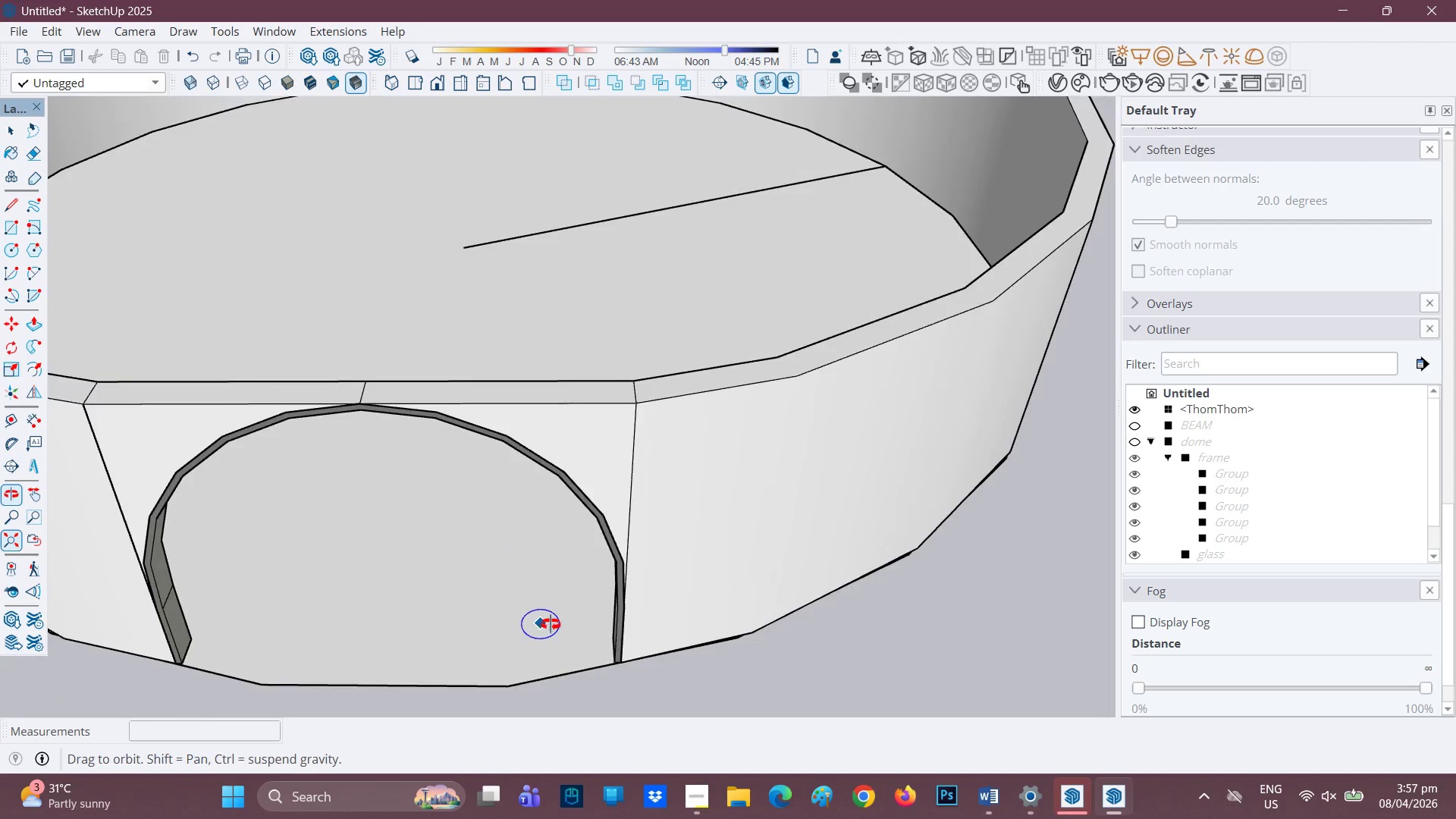 
scroll: coordinate [579, 592], scroll_direction: down, amount: 2.0
 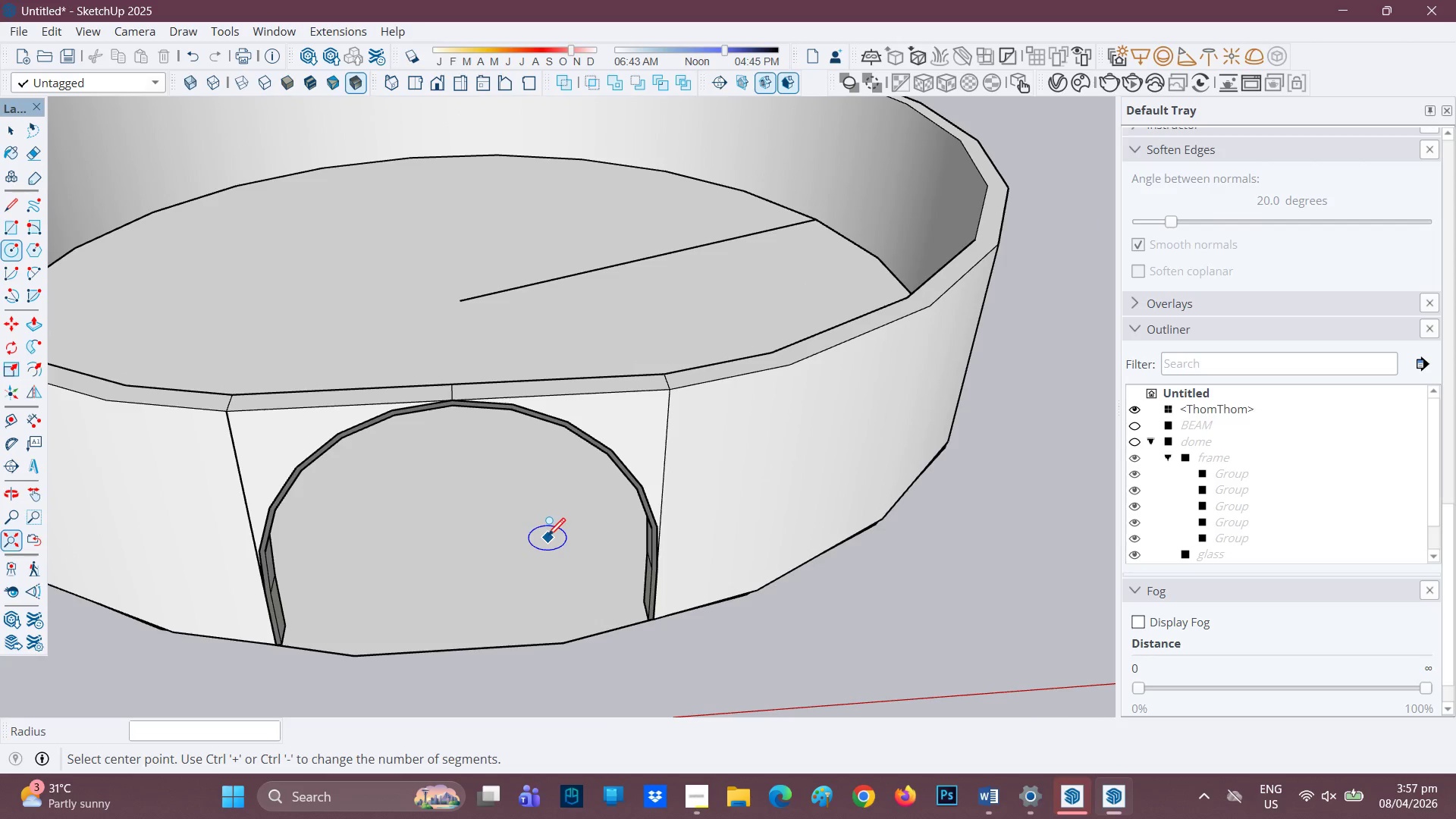 
scroll: coordinate [546, 537], scroll_direction: up, amount: 1.0
 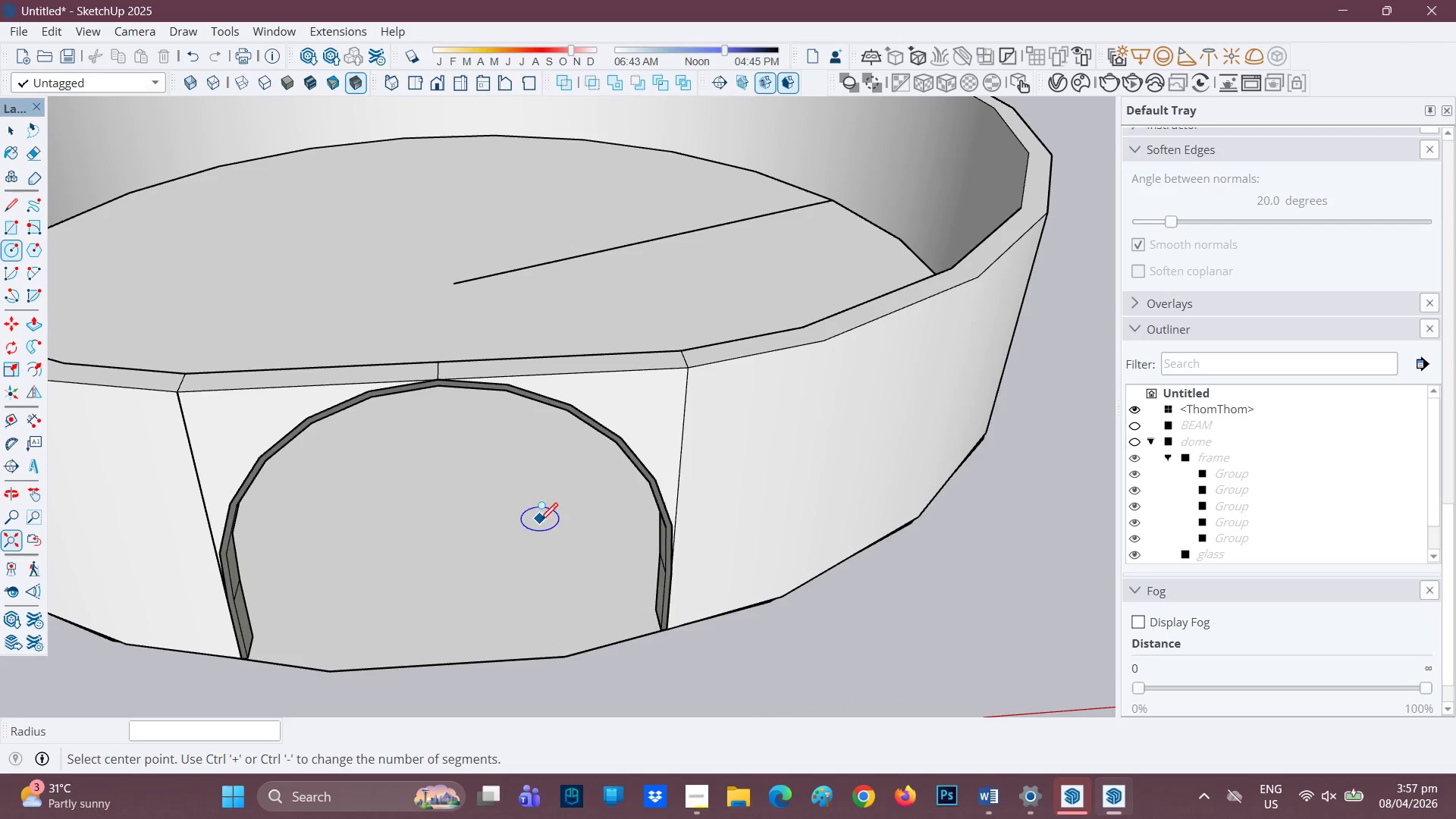 
mouse_move([541, 518])
 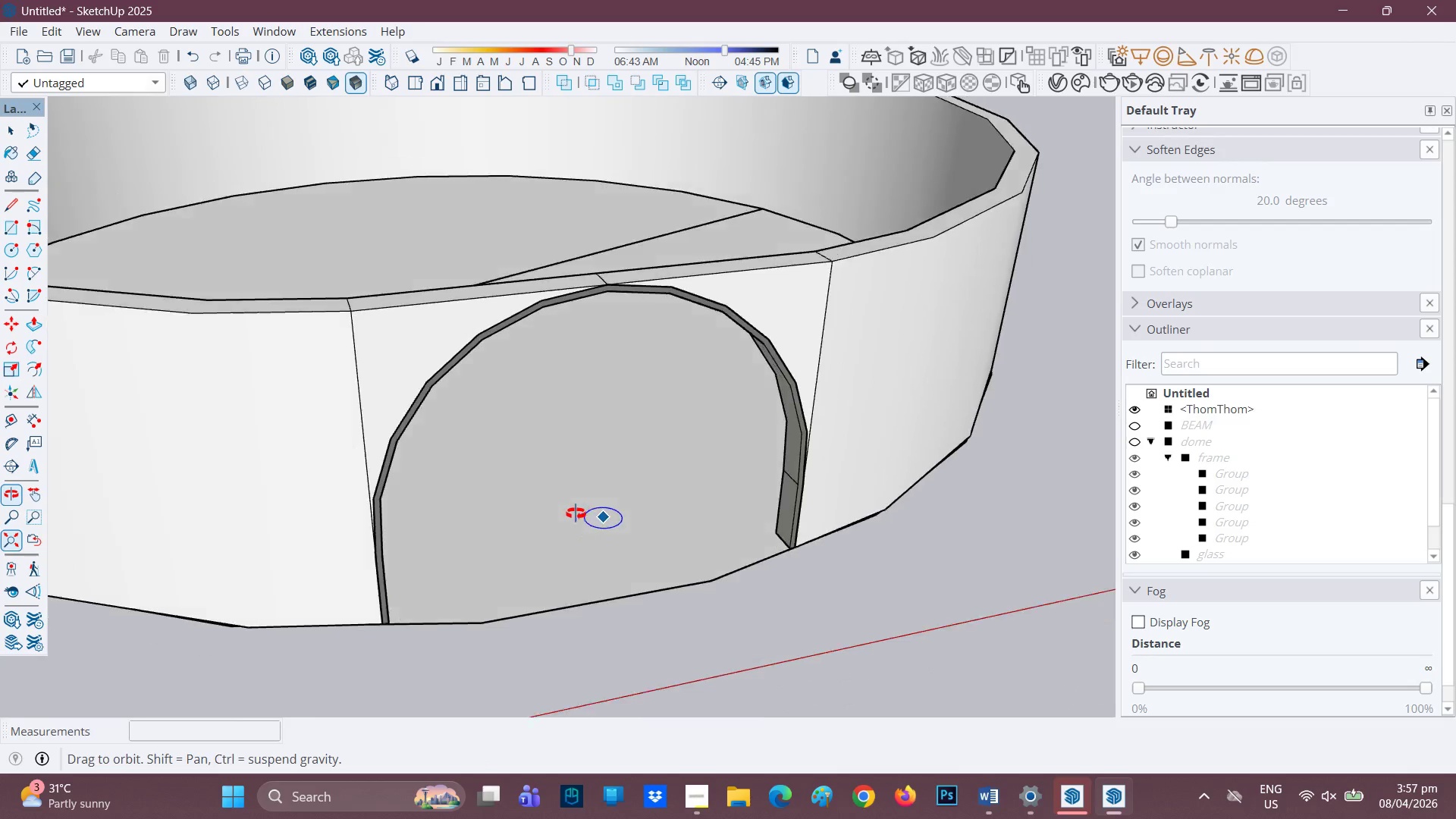 
scroll: coordinate [496, 570], scroll_direction: up, amount: 1.0
 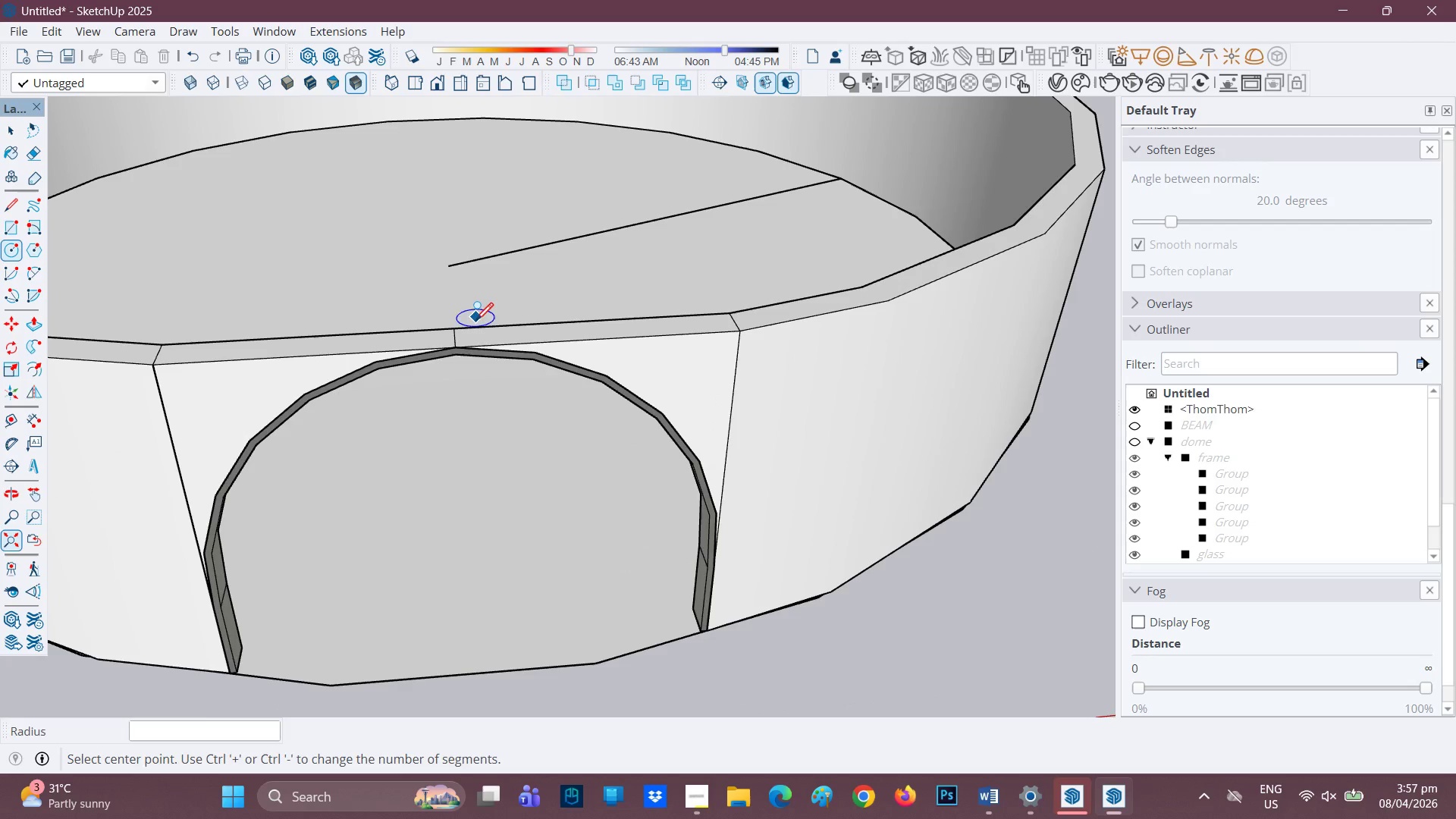 
key(E)
 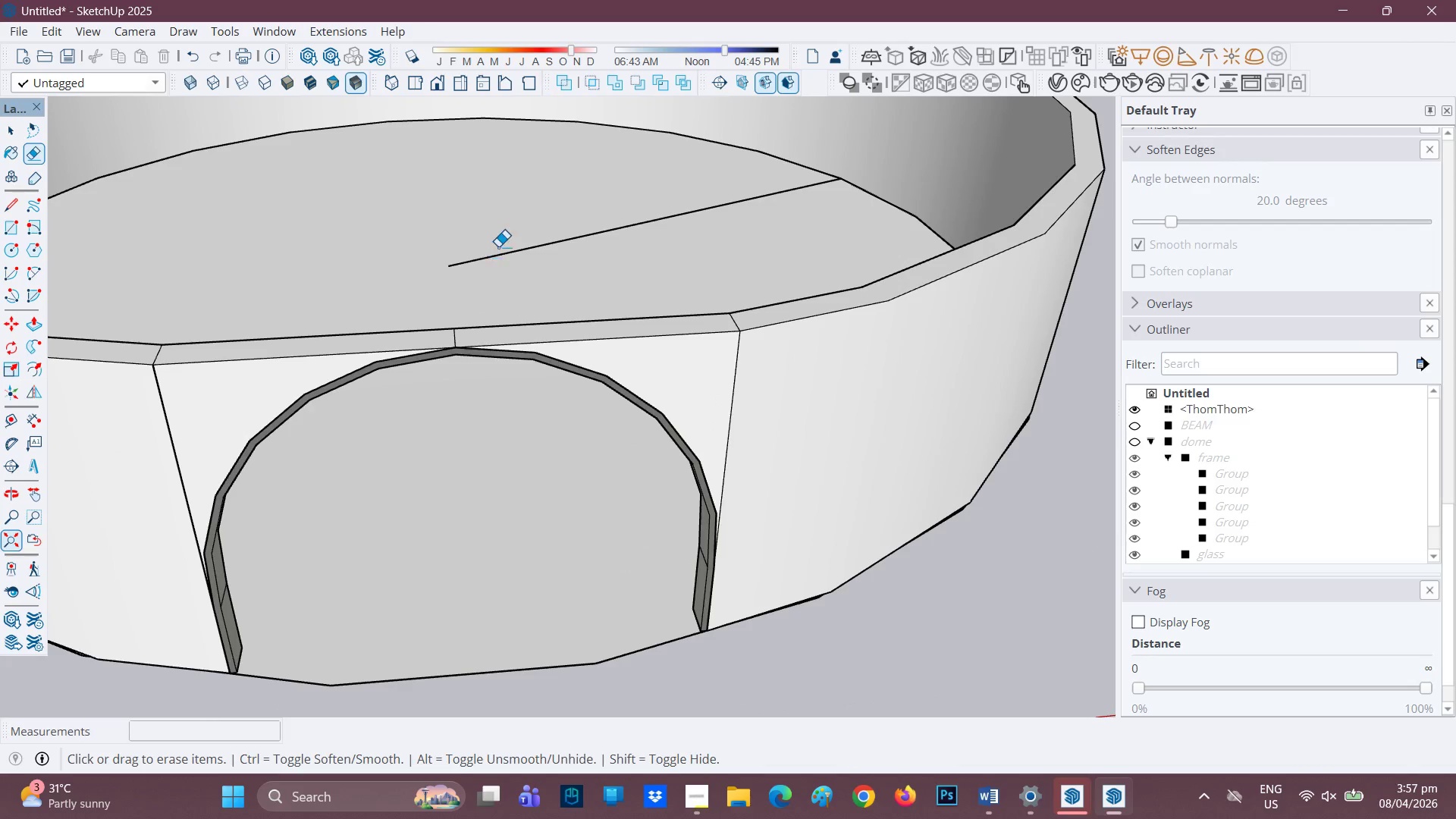 
left_click_drag(start_coordinate=[498, 250], to_coordinate=[497, 266])
 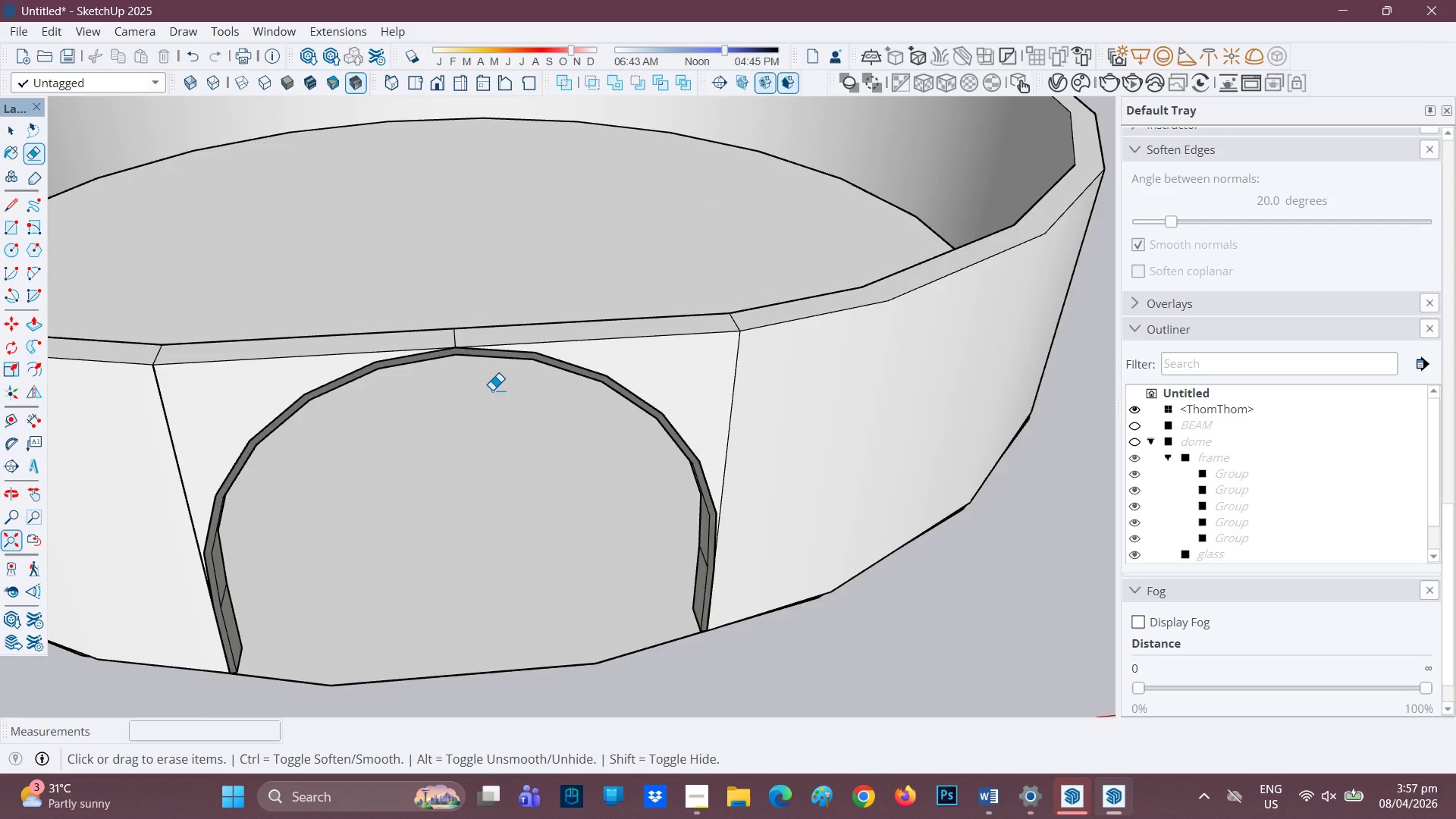 
scroll: coordinate [614, 425], scroll_direction: down, amount: 7.0
 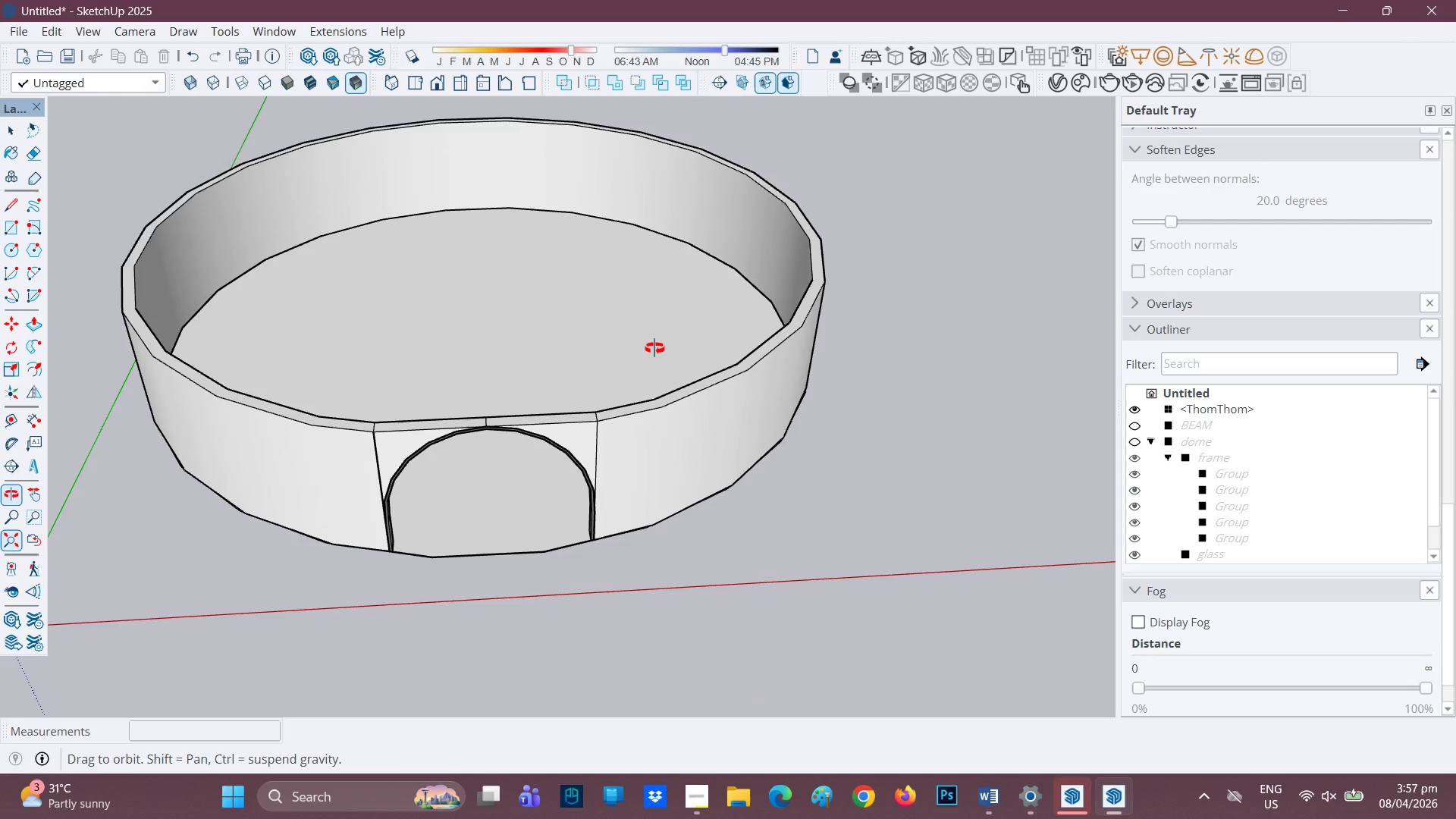 
scroll: coordinate [373, 566], scroll_direction: up, amount: 3.0
 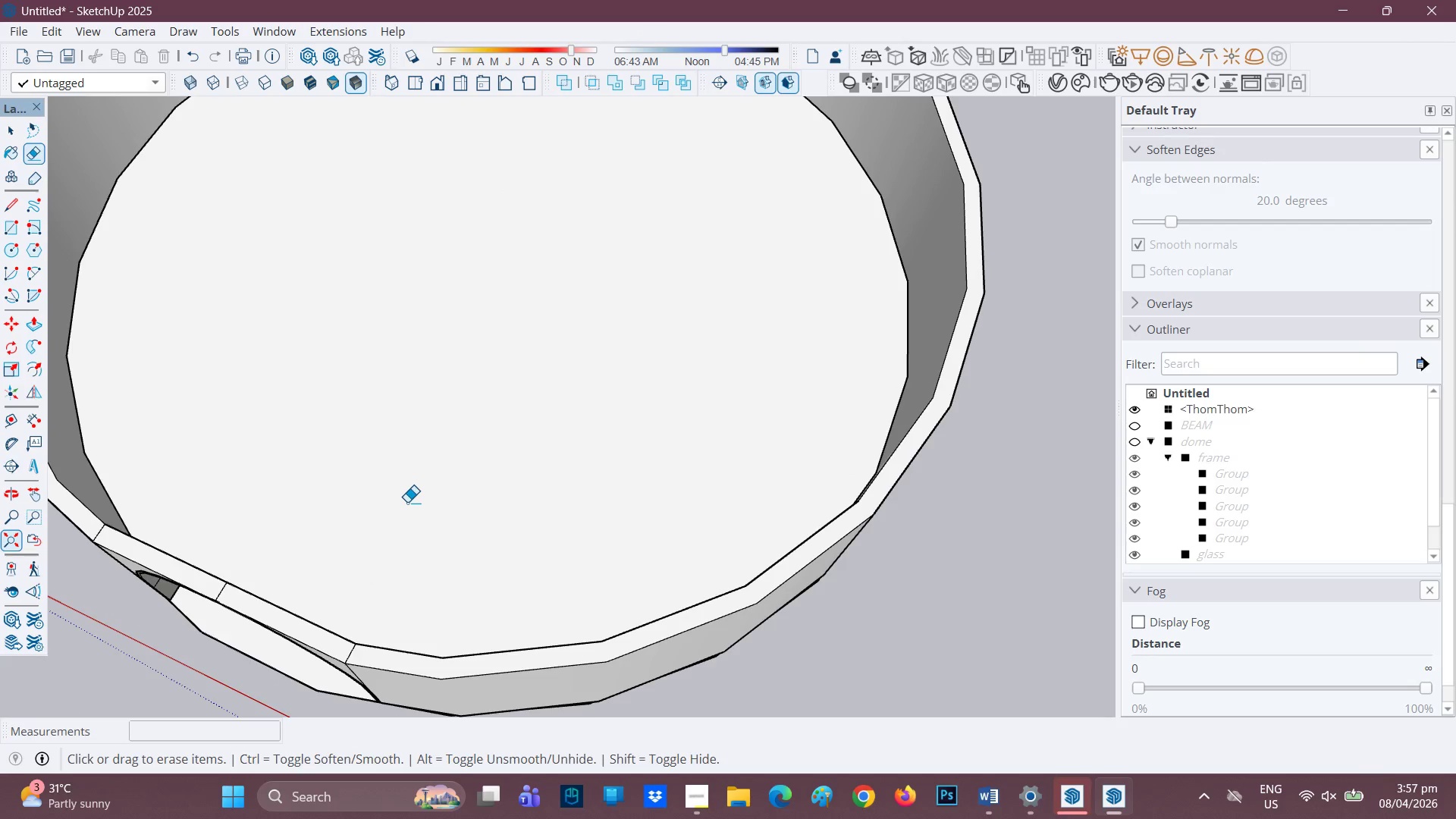 
scroll: coordinate [411, 453], scroll_direction: down, amount: 5.0
 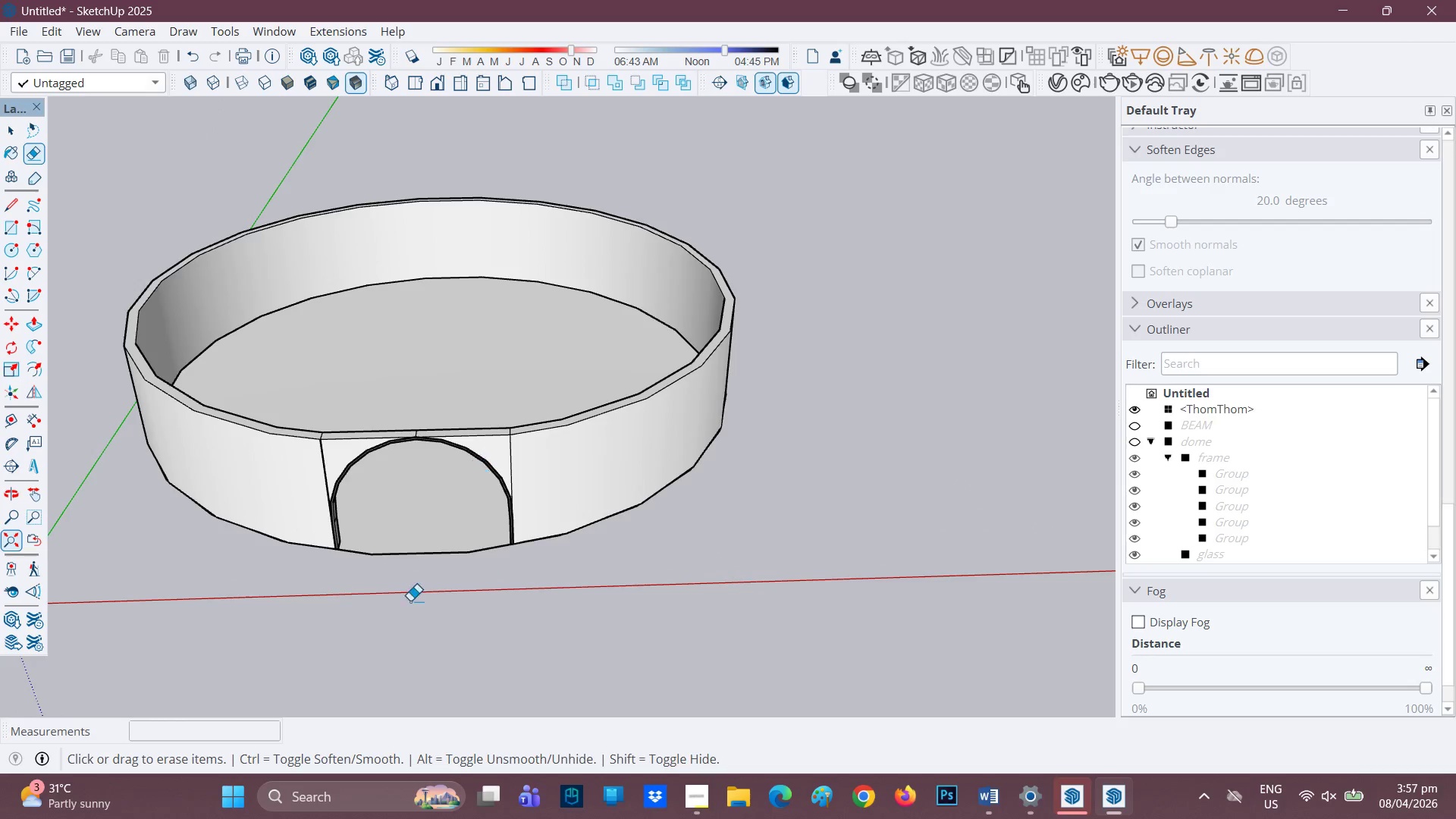 
left_click([693, 795])